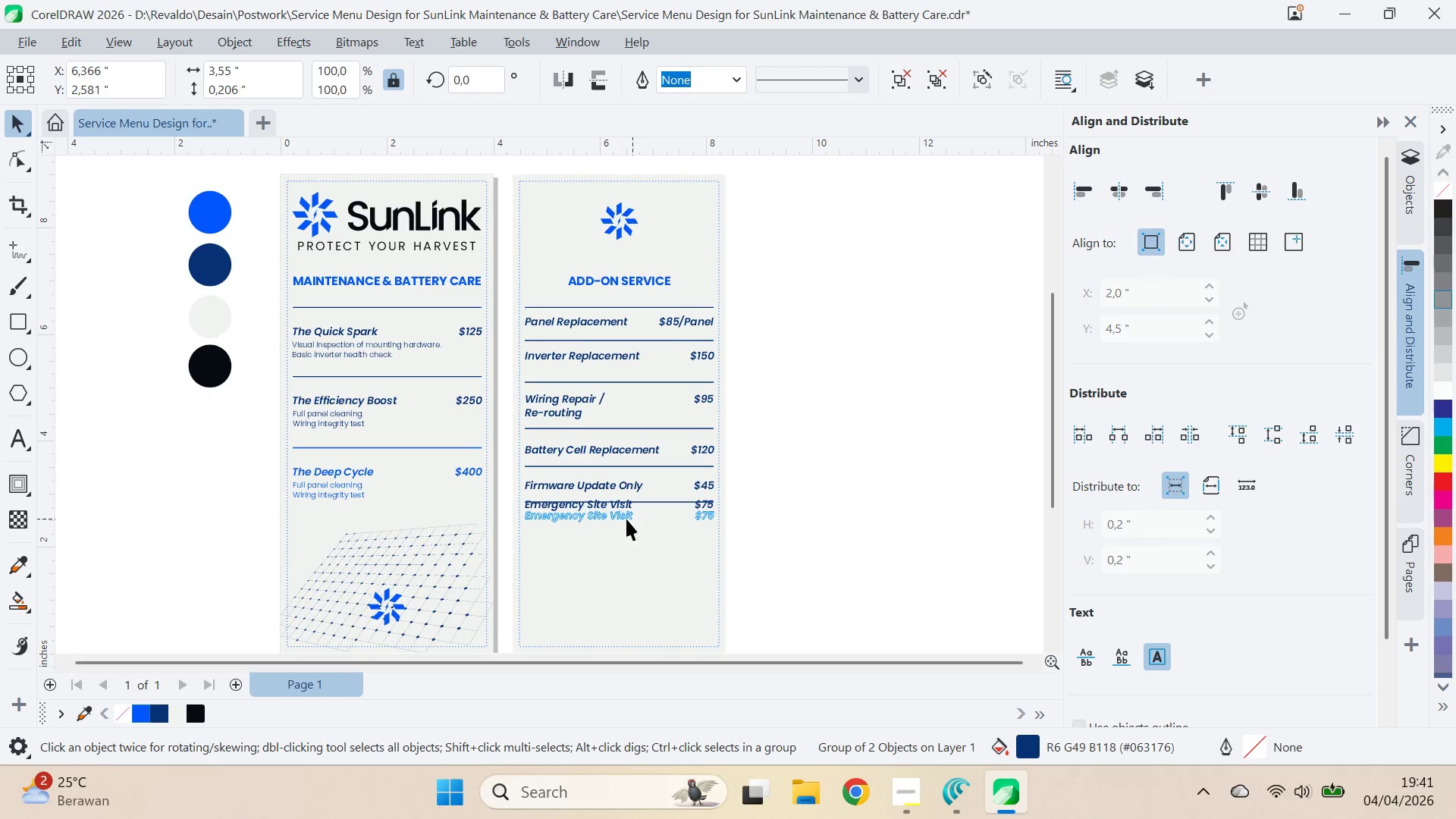 
key(Shift+ShiftLeft)
 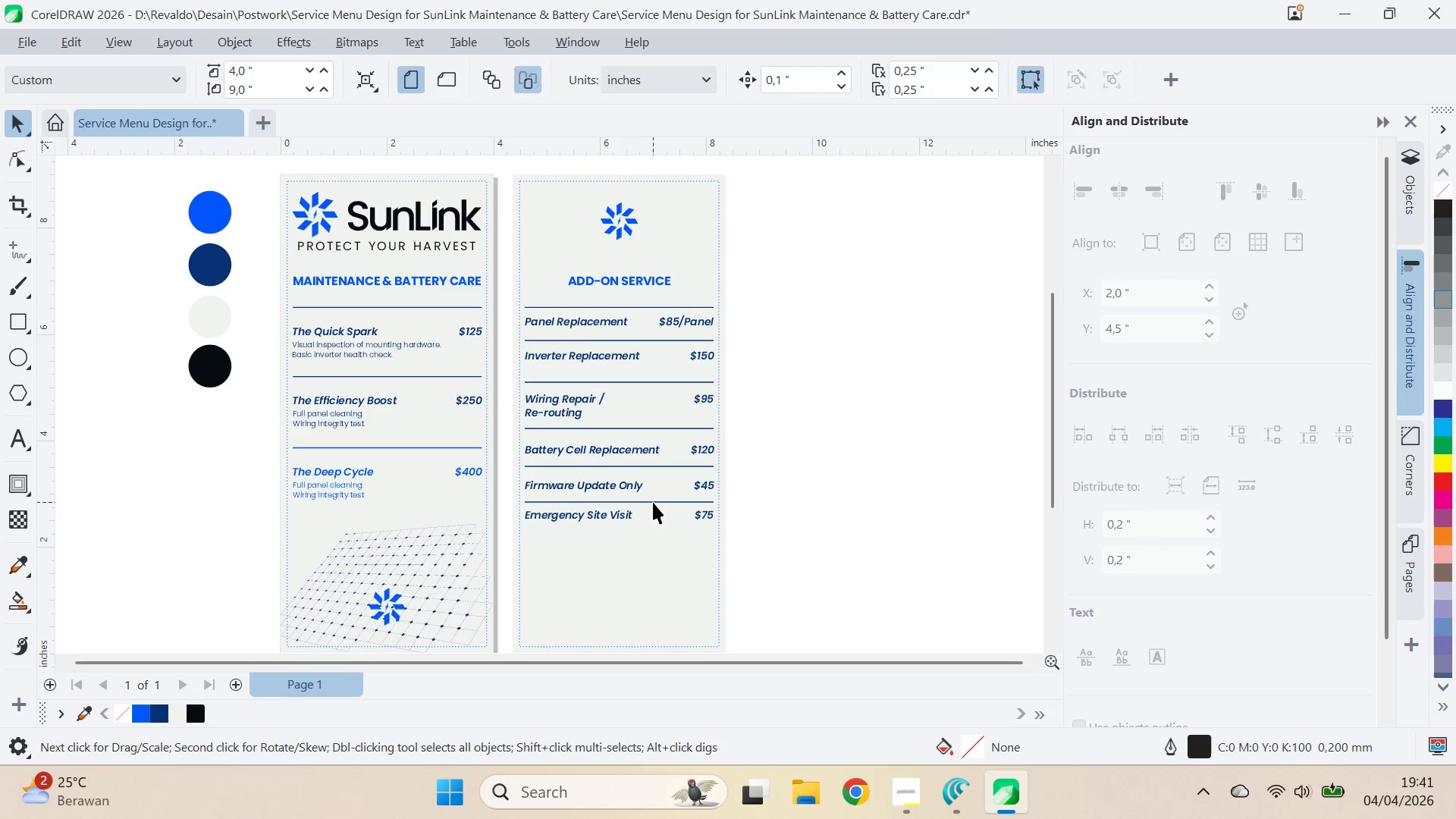 
left_click([653, 502])
 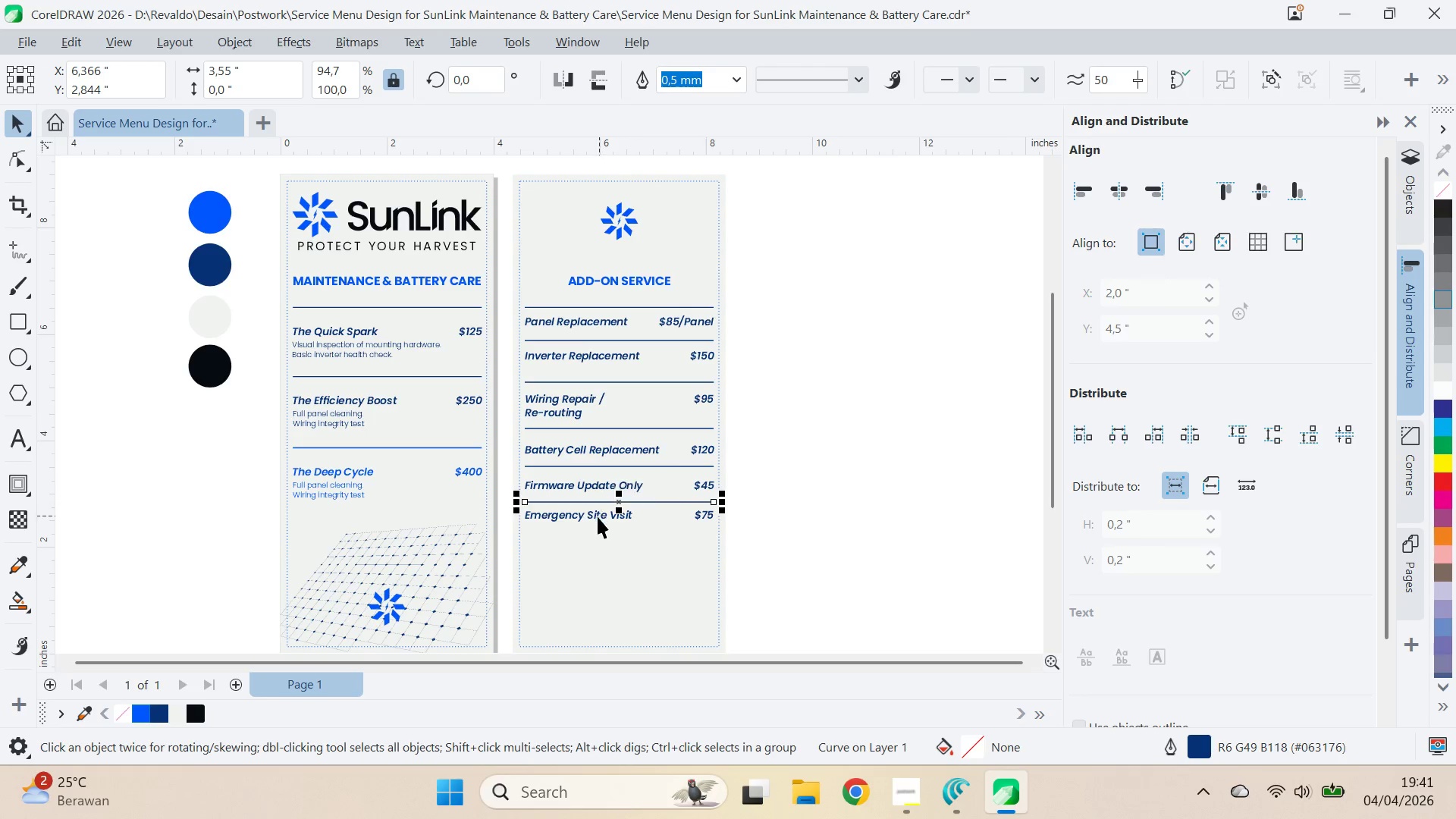 
left_click([598, 516])
 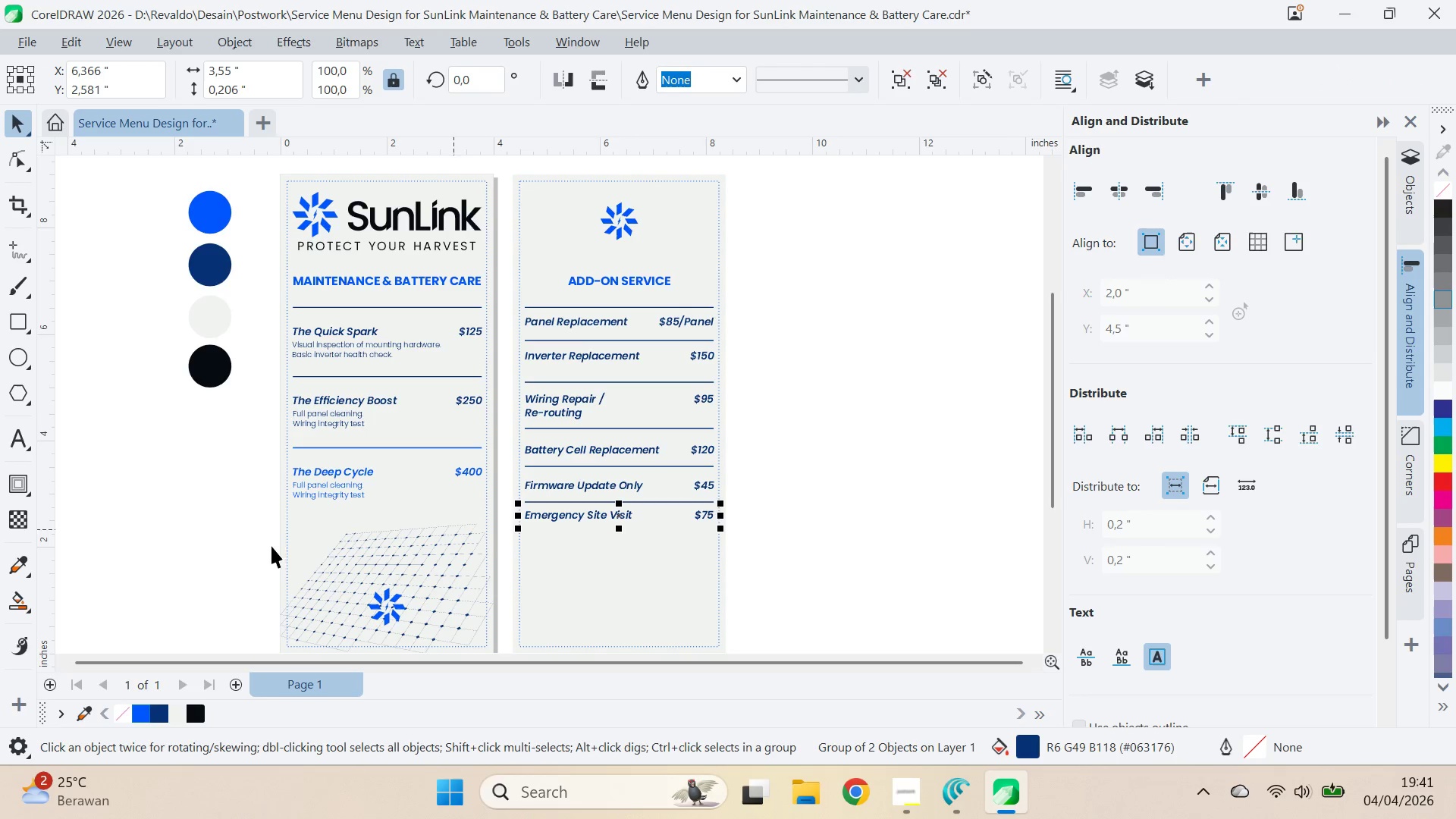 
hold_key(key=ShiftLeft, duration=0.97)
left_click([328, 494])
 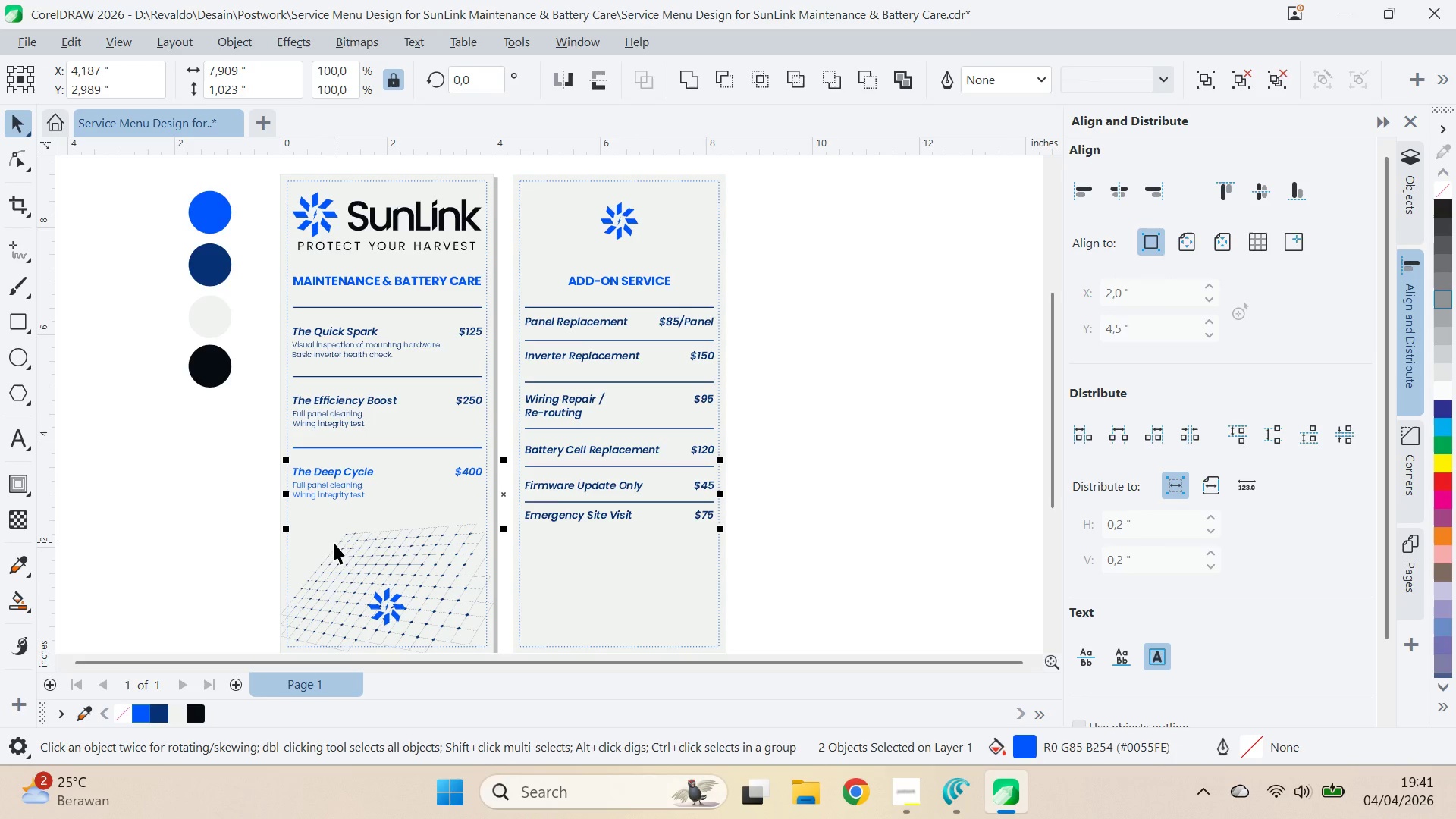 
key(B)
 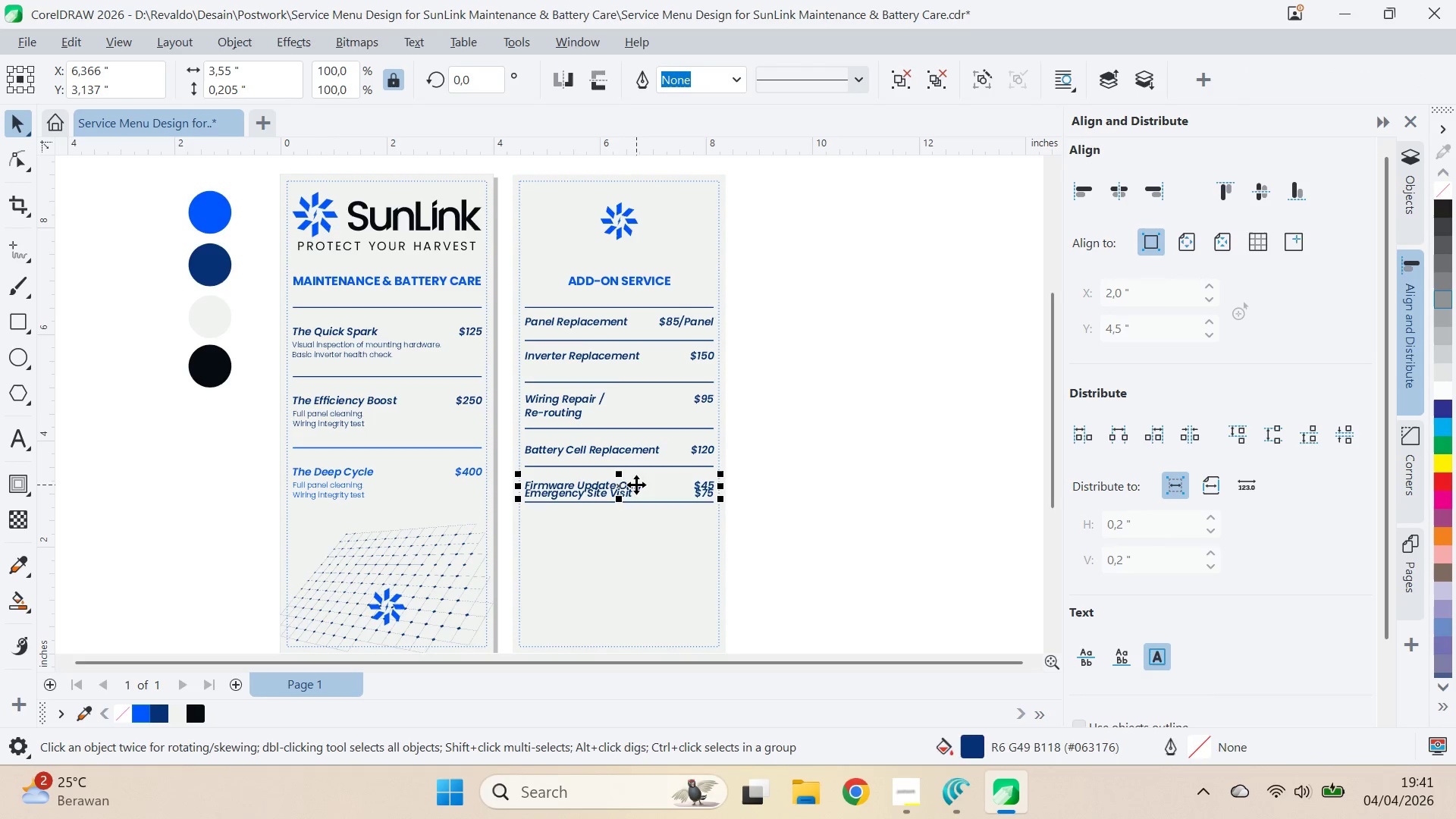 
left_click_drag(start_coordinate=[609, 354], to_coordinate=[610, 346])
 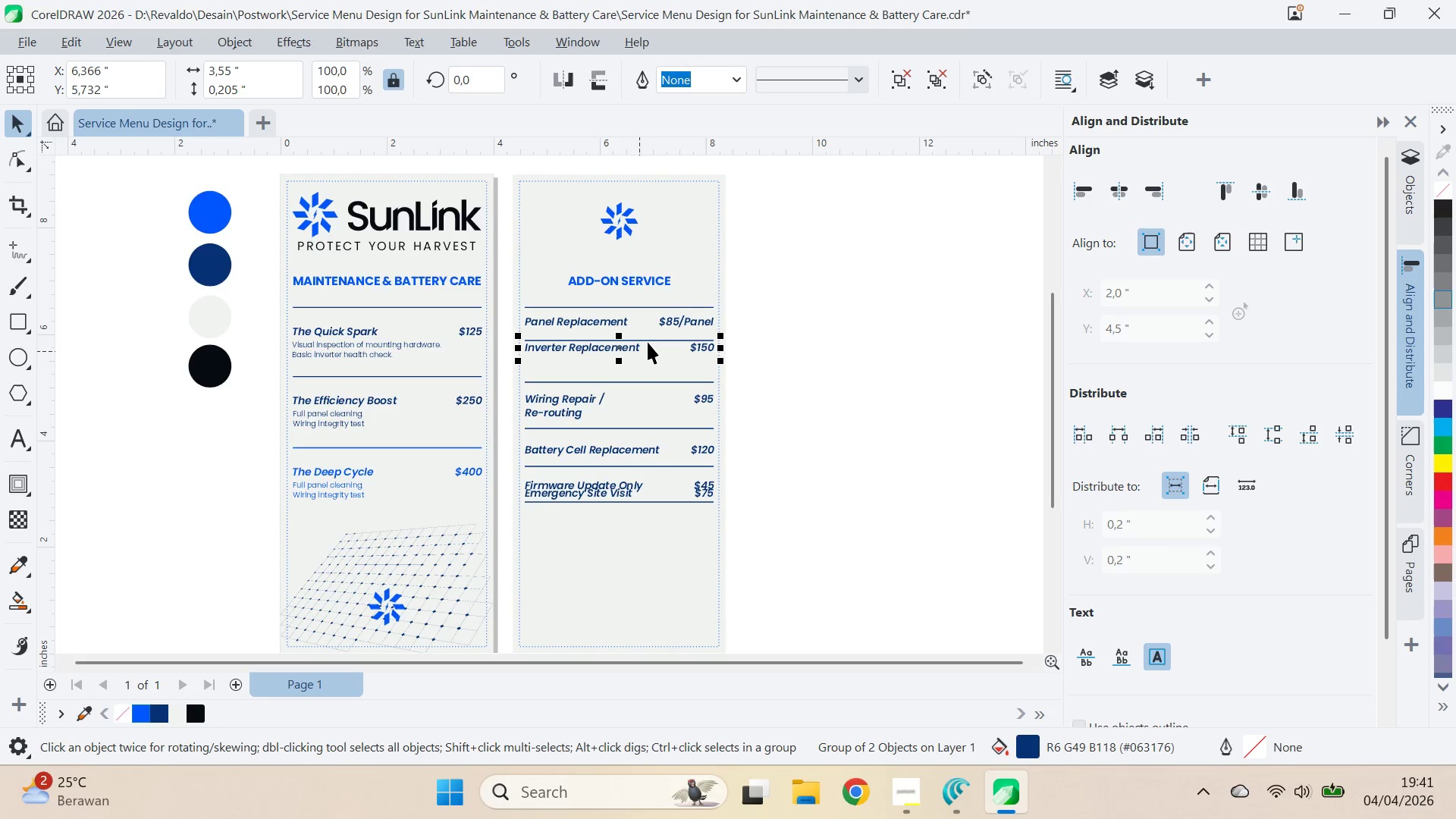 
hold_key(key=ShiftLeft, duration=0.62)
 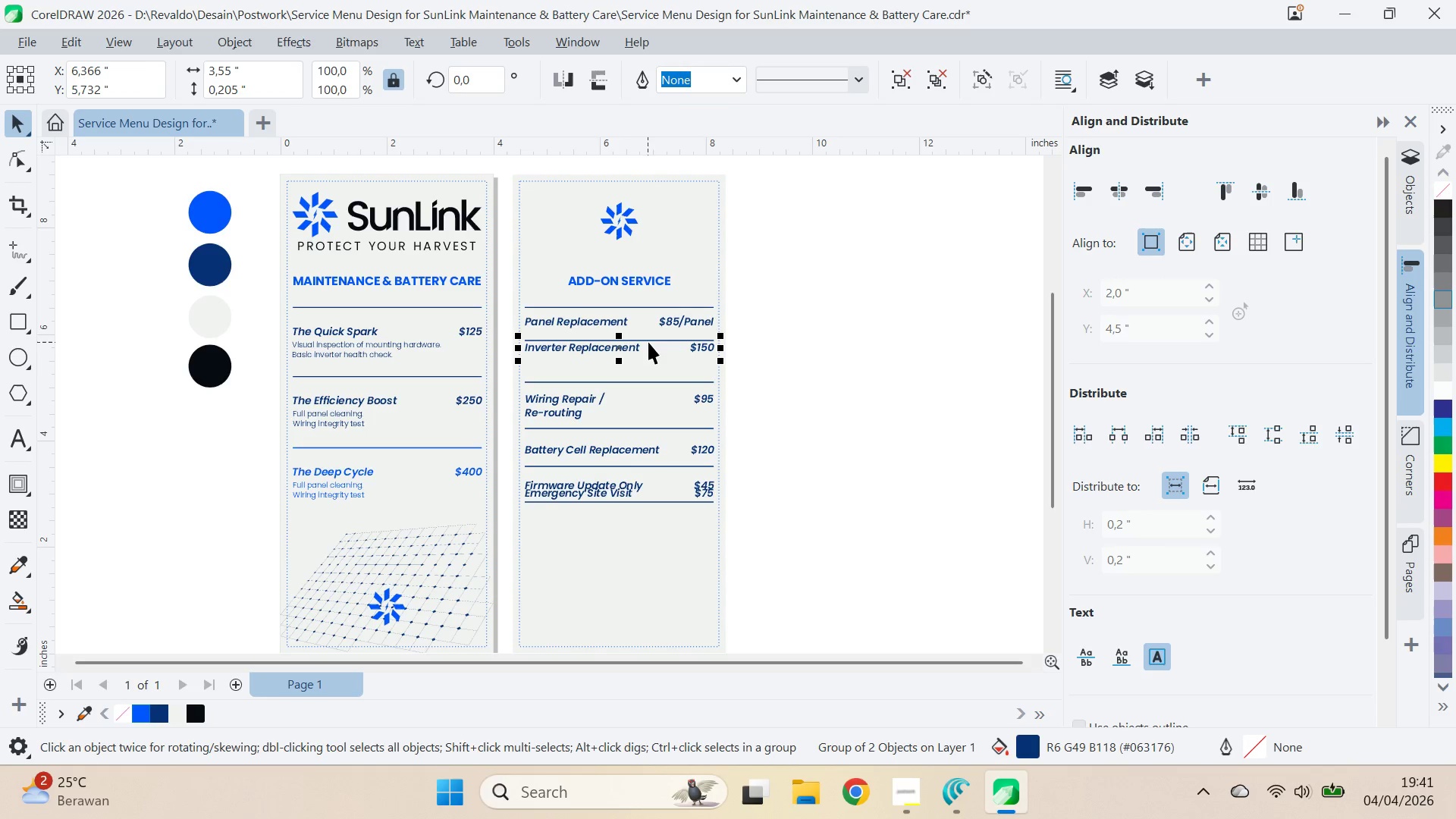 
left_click_drag(start_coordinate=[650, 341], to_coordinate=[651, 331])
 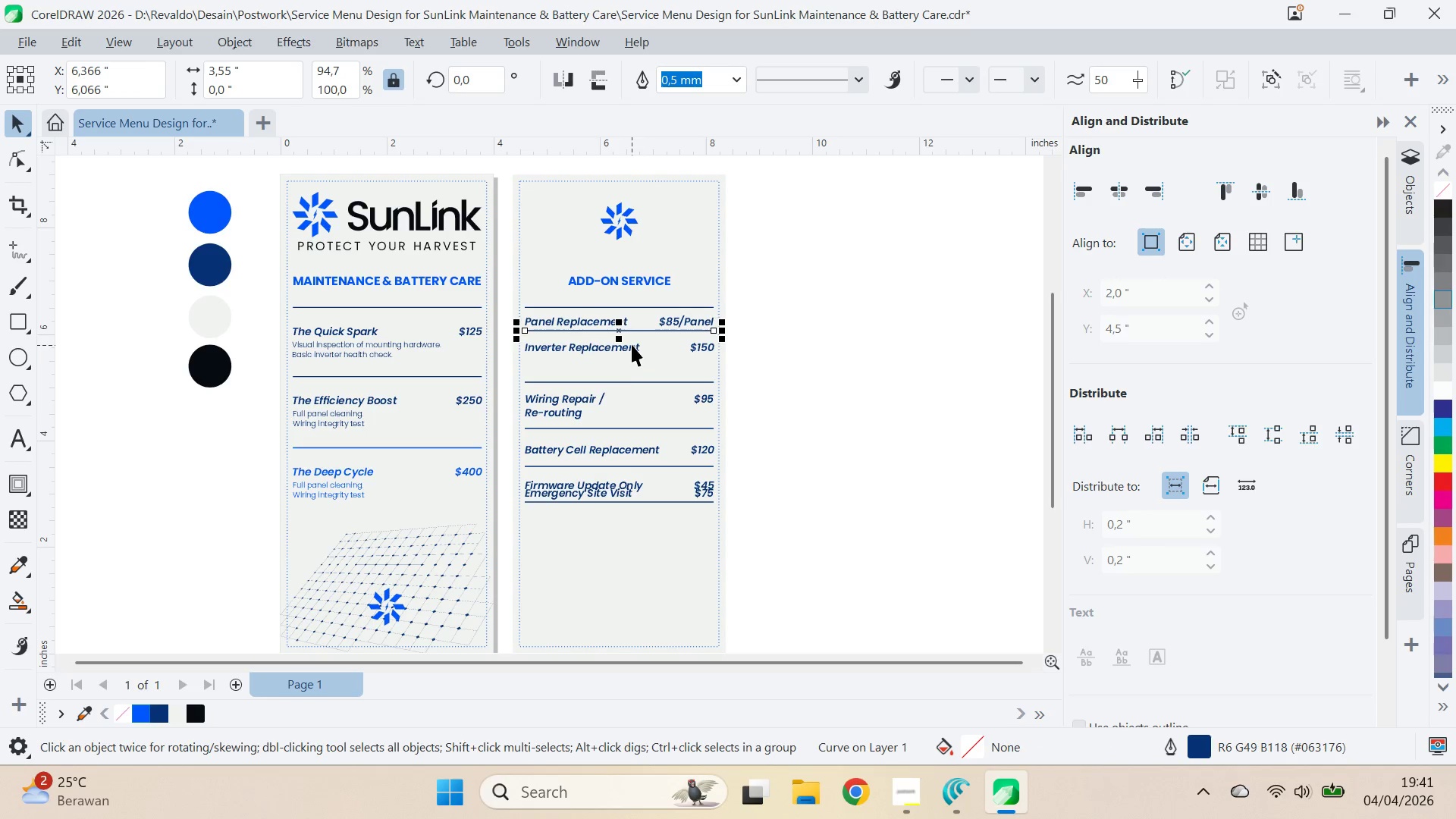 
hold_key(key=ShiftLeft, duration=0.64)
 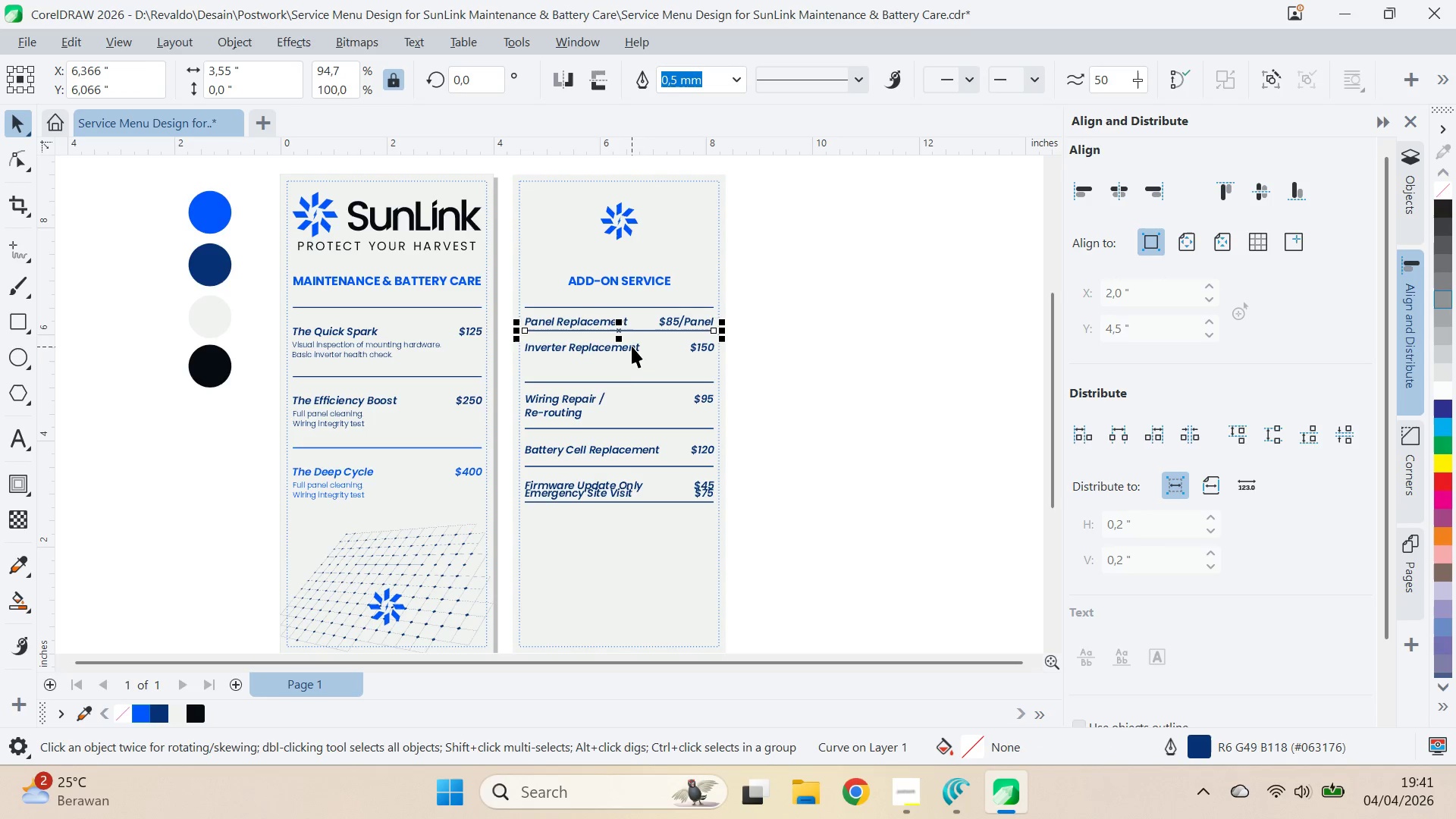 
left_click_drag(start_coordinate=[632, 344], to_coordinate=[632, 340])
 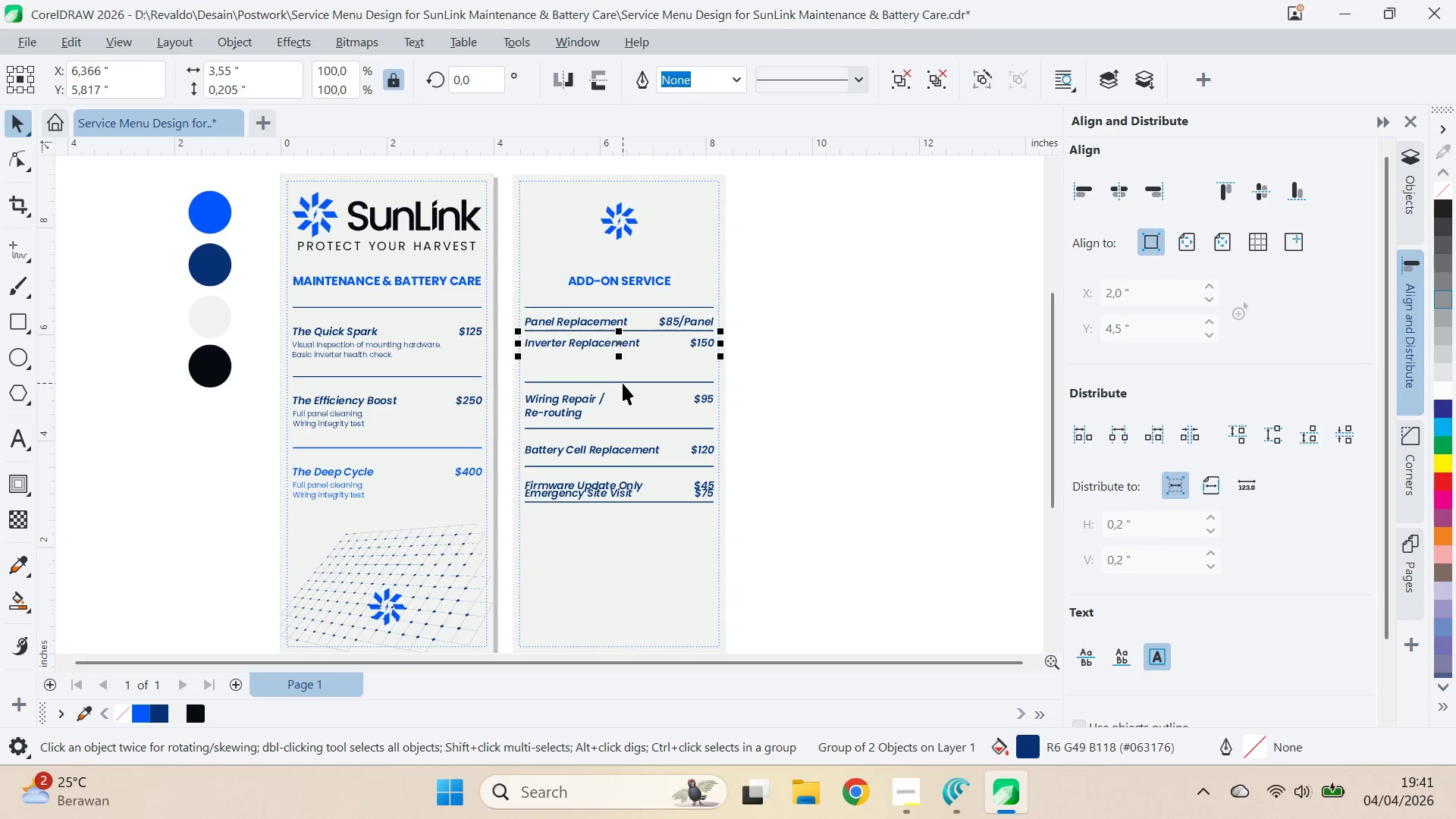 
hold_key(key=ShiftLeft, duration=0.61)
 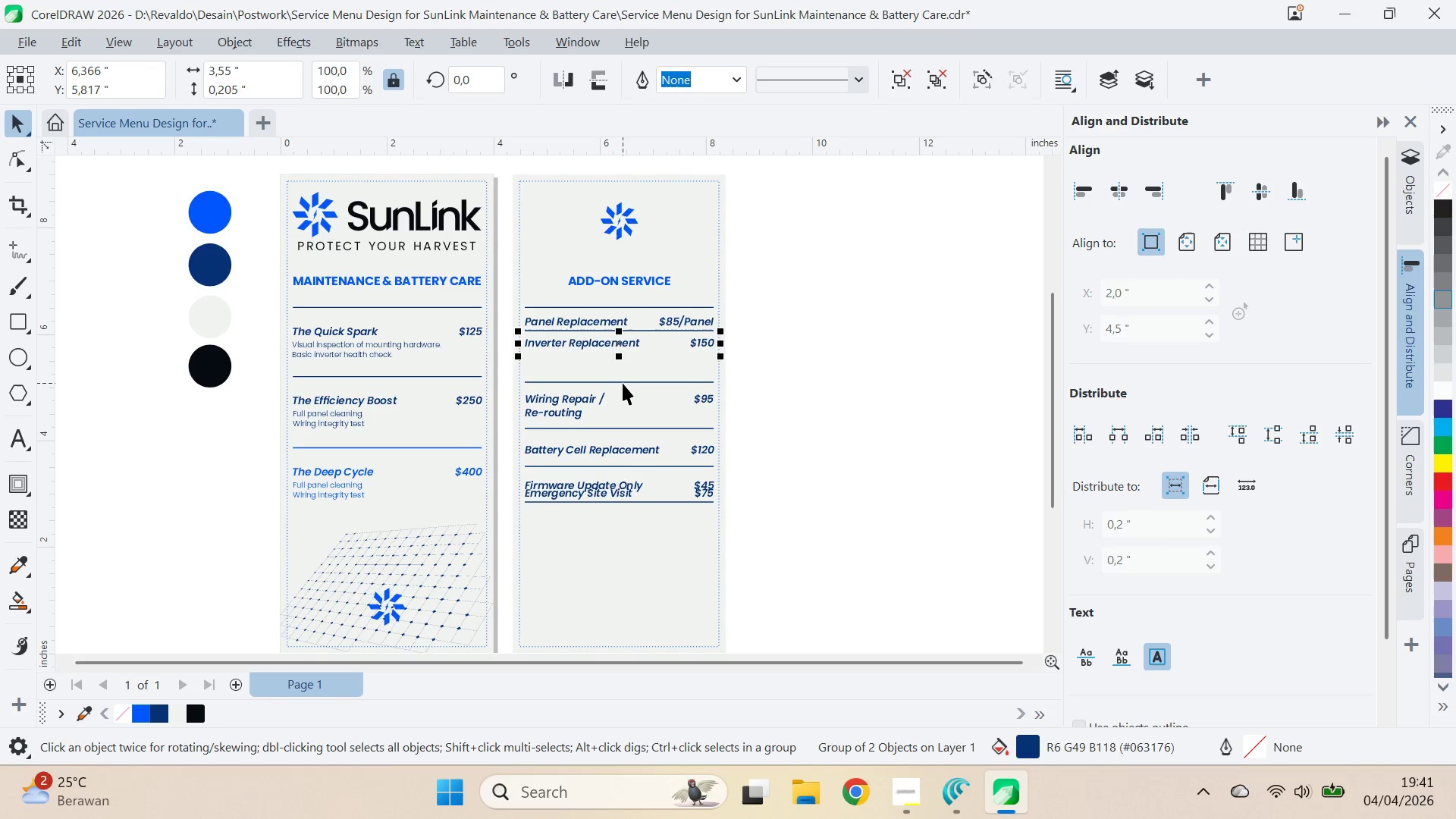 
left_click_drag(start_coordinate=[623, 383], to_coordinate=[624, 358])
 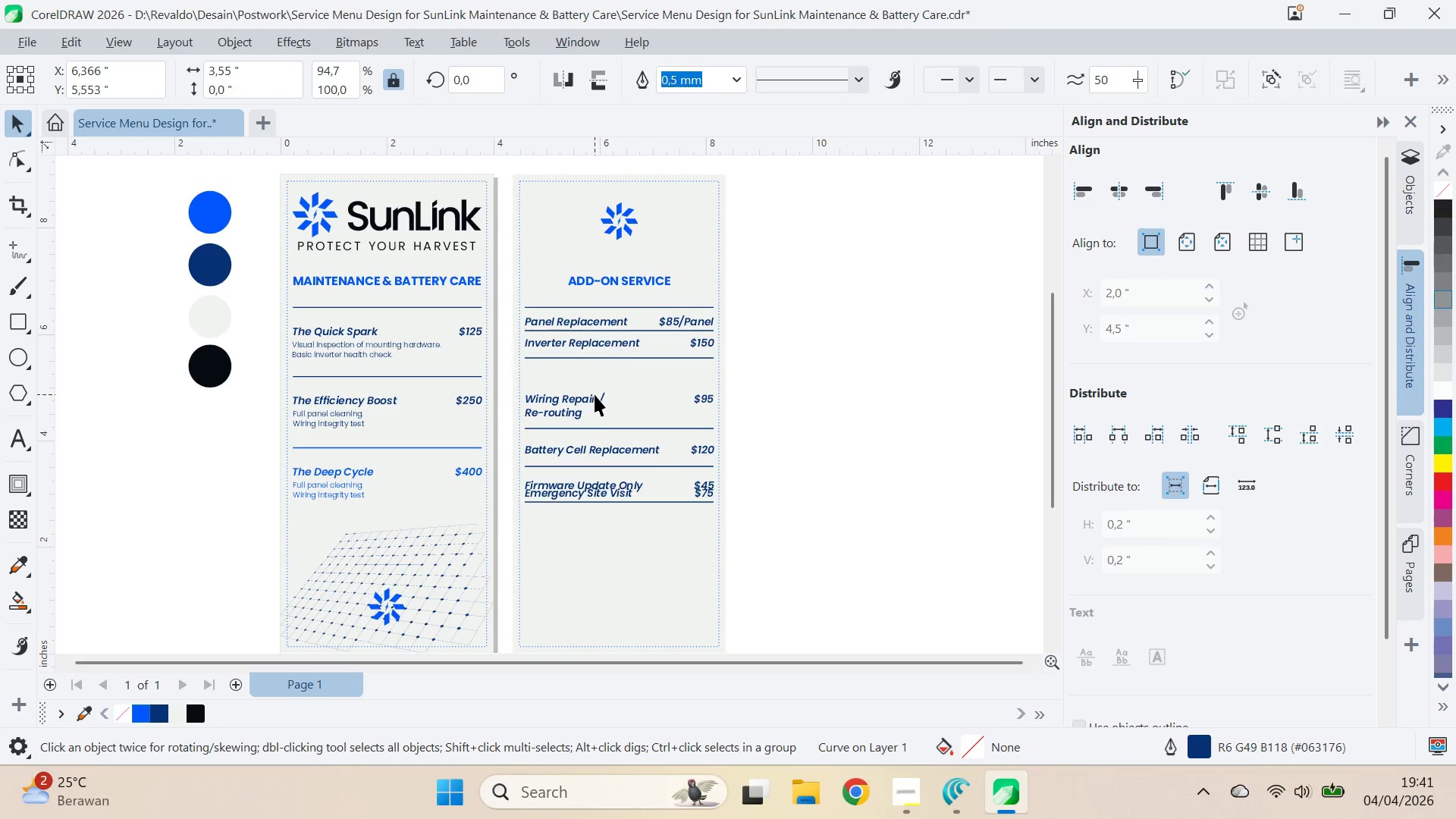 
hold_key(key=ShiftLeft, duration=0.81)
 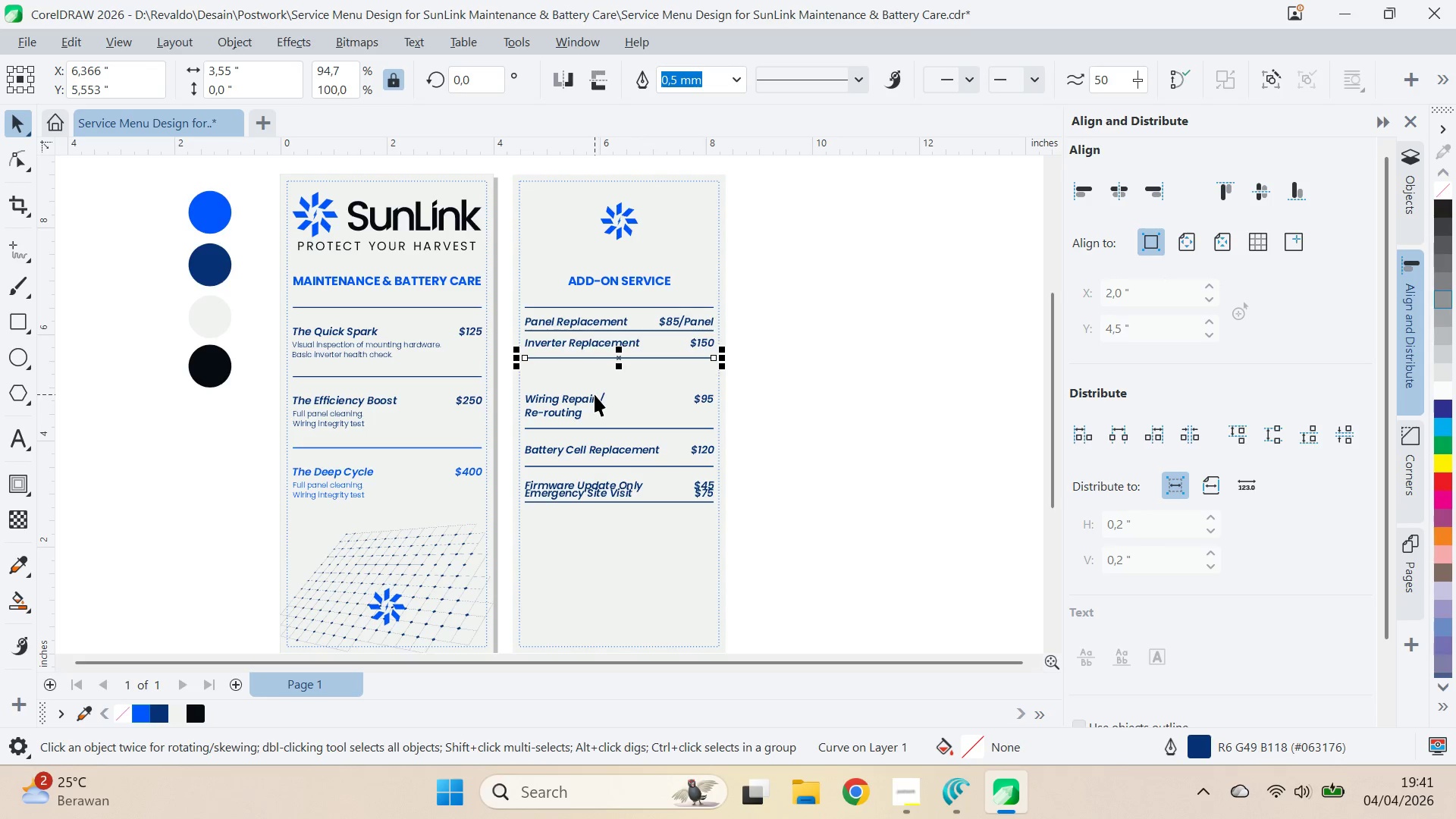 
left_click_drag(start_coordinate=[595, 394], to_coordinate=[595, 370])
 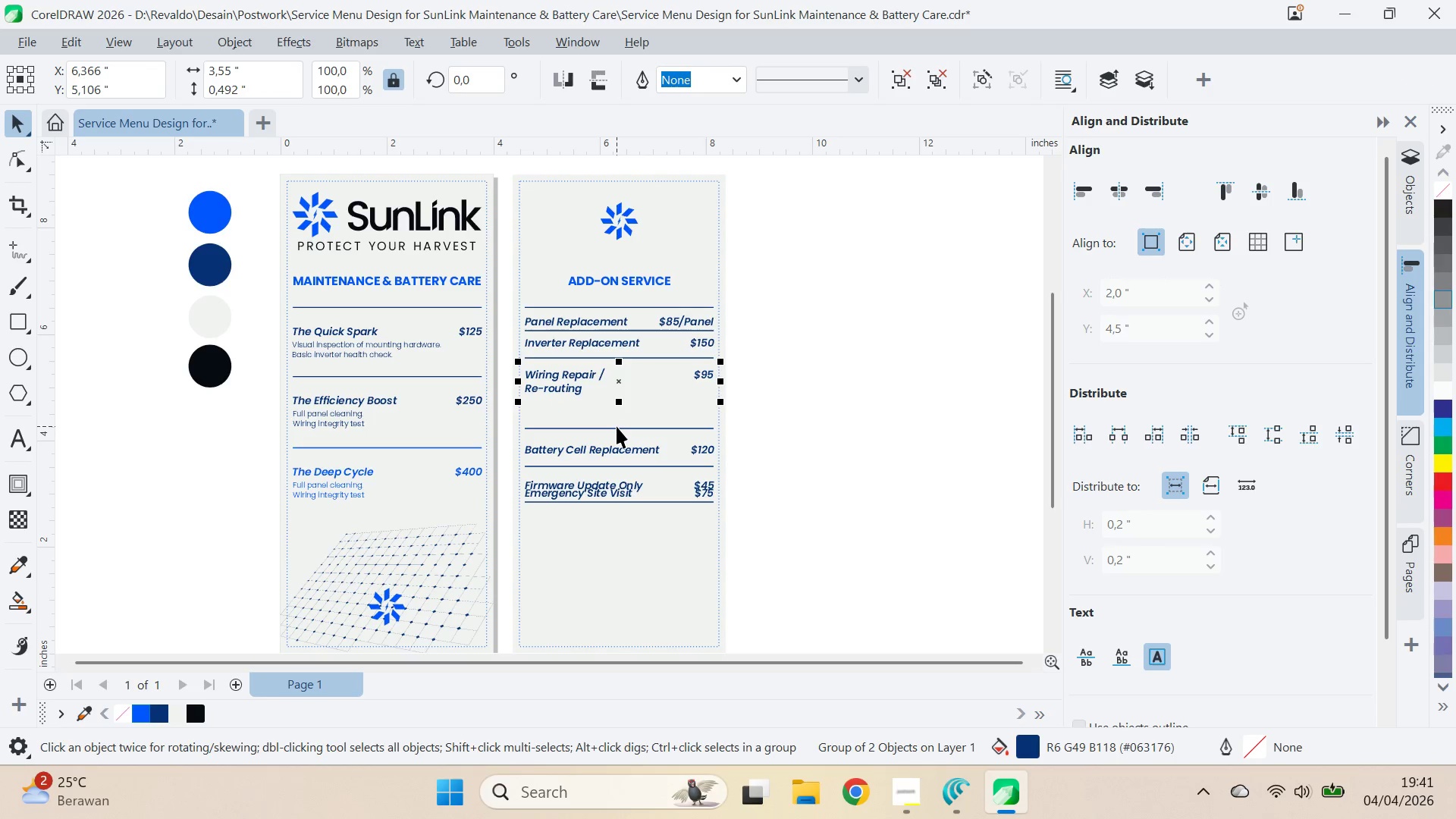 
hold_key(key=ShiftLeft, duration=0.64)
 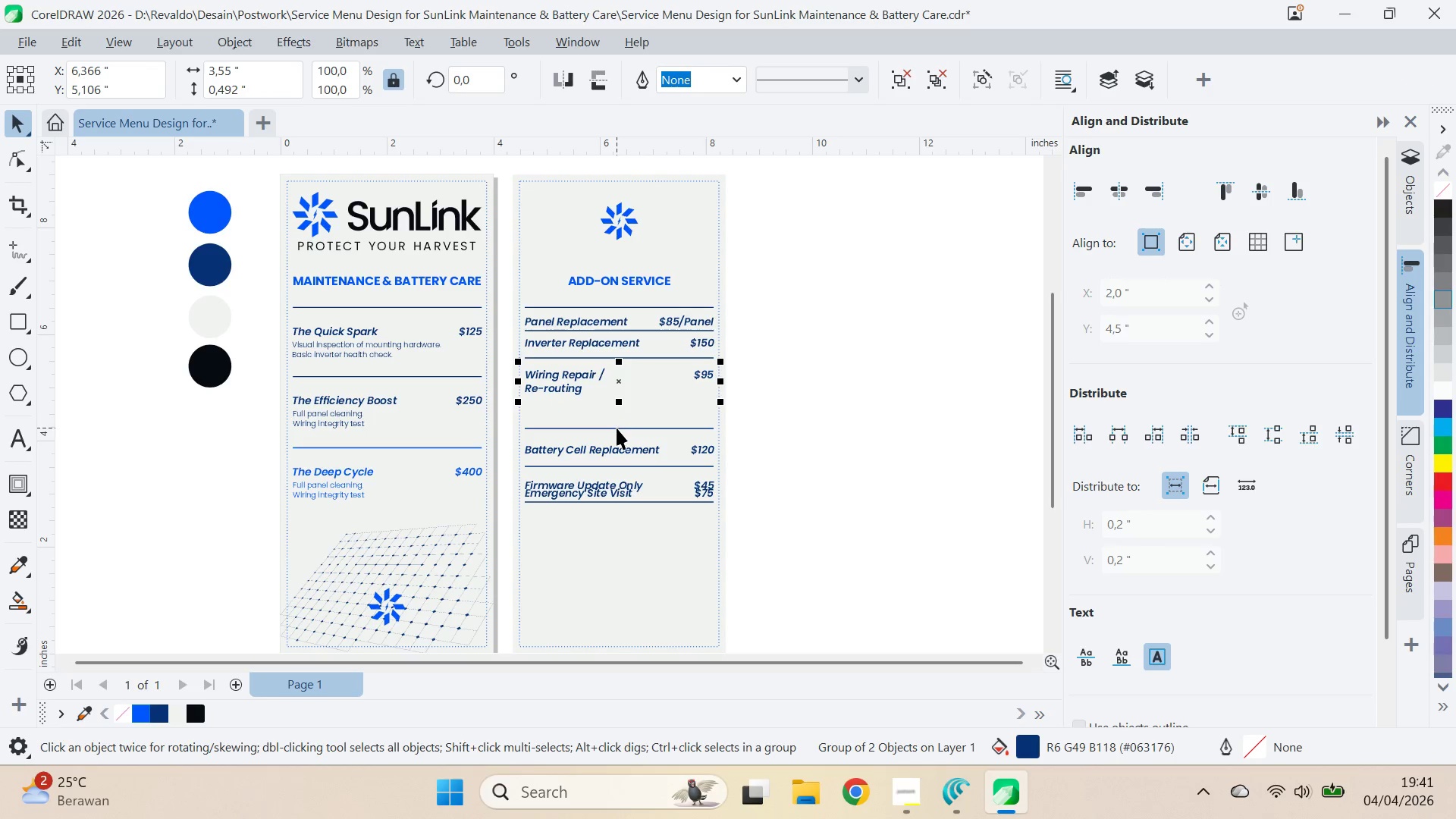 
hold_key(key=ShiftLeft, duration=1.42)
left_click_drag(start_coordinate=[617, 428], to_coordinate=[615, 397])
 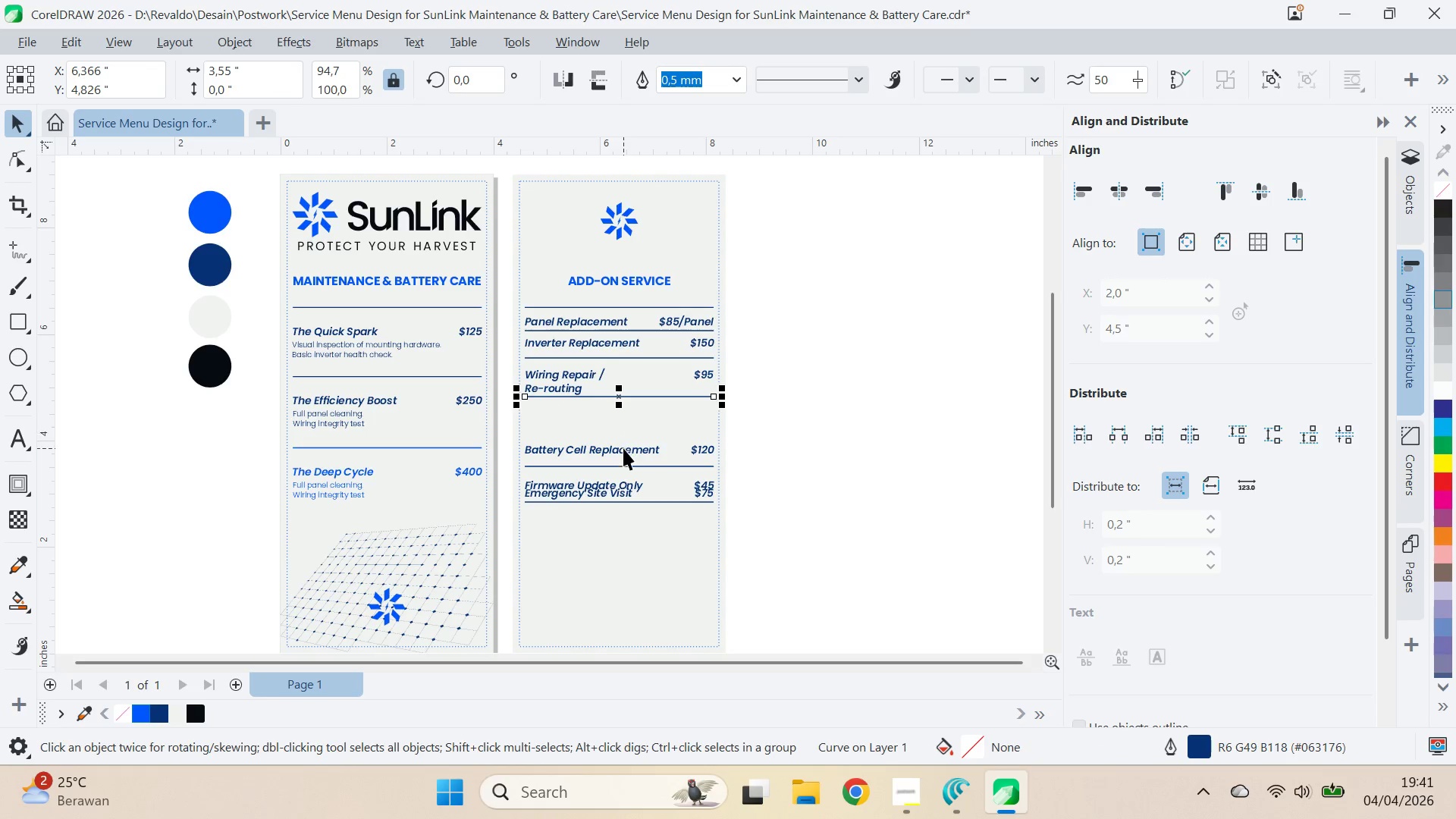 
left_click_drag(start_coordinate=[623, 449], to_coordinate=[622, 412])
 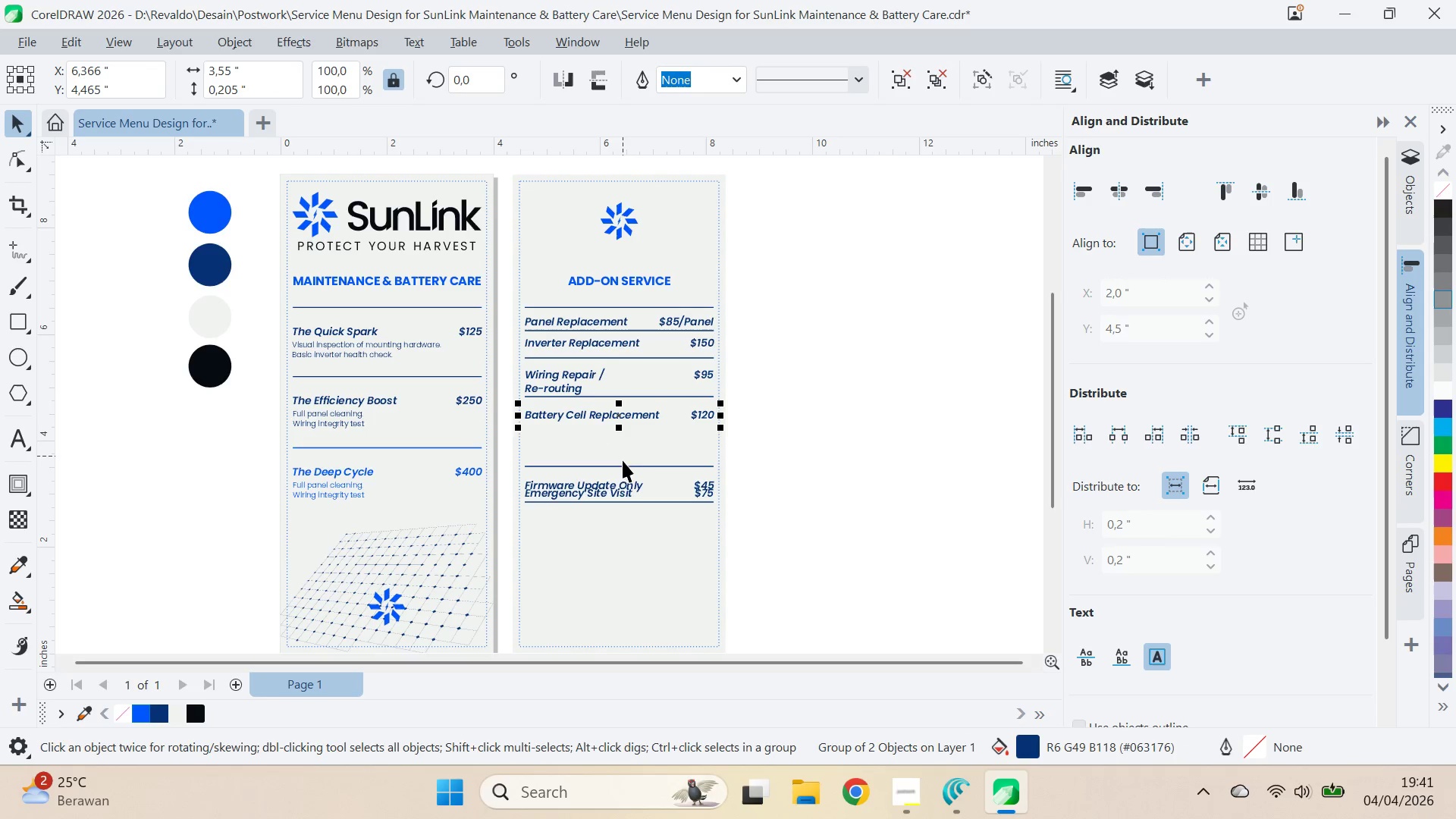 
hold_key(key=ShiftLeft, duration=0.81)
 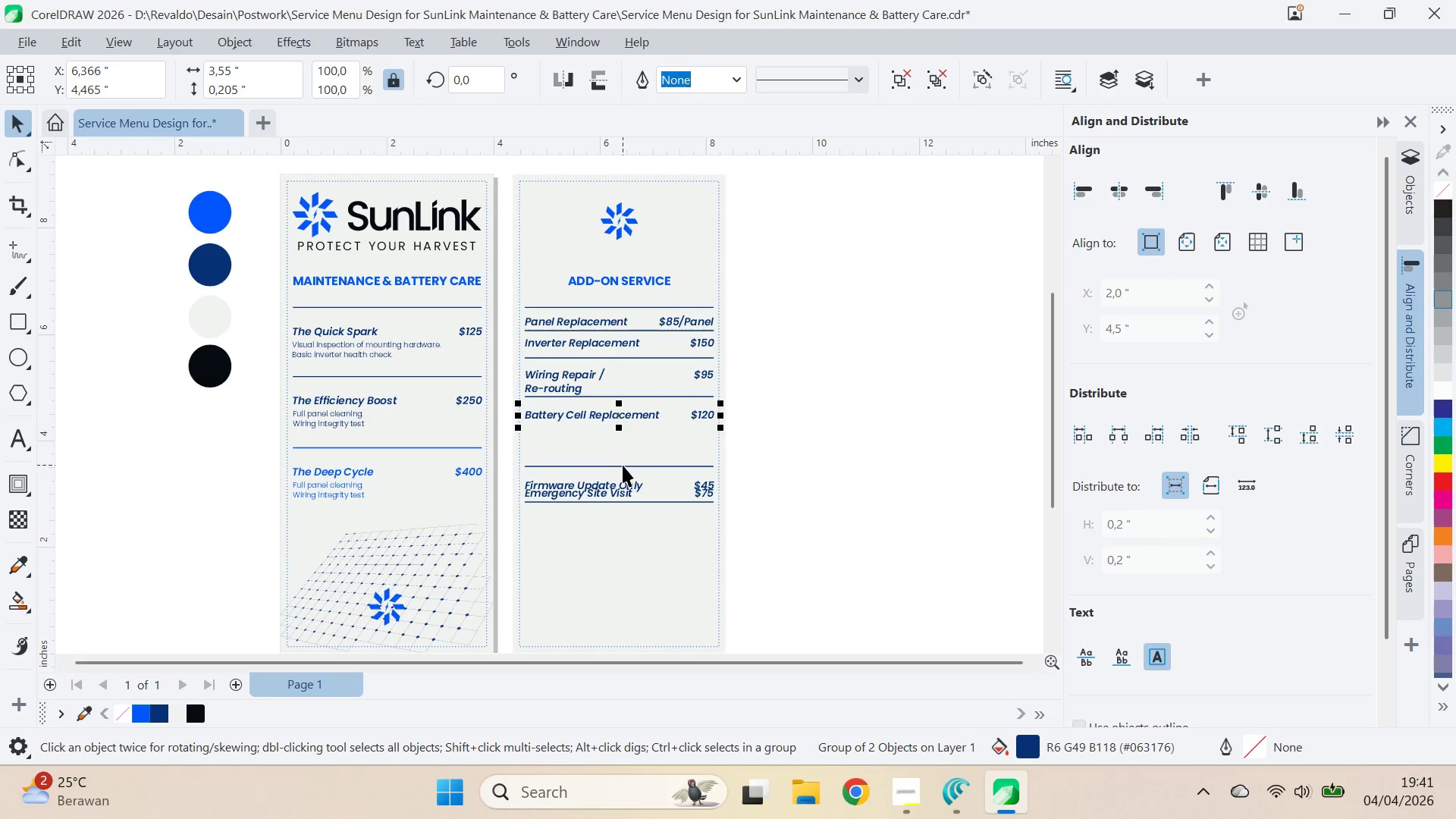 
left_click_drag(start_coordinate=[623, 465], to_coordinate=[622, 431])
 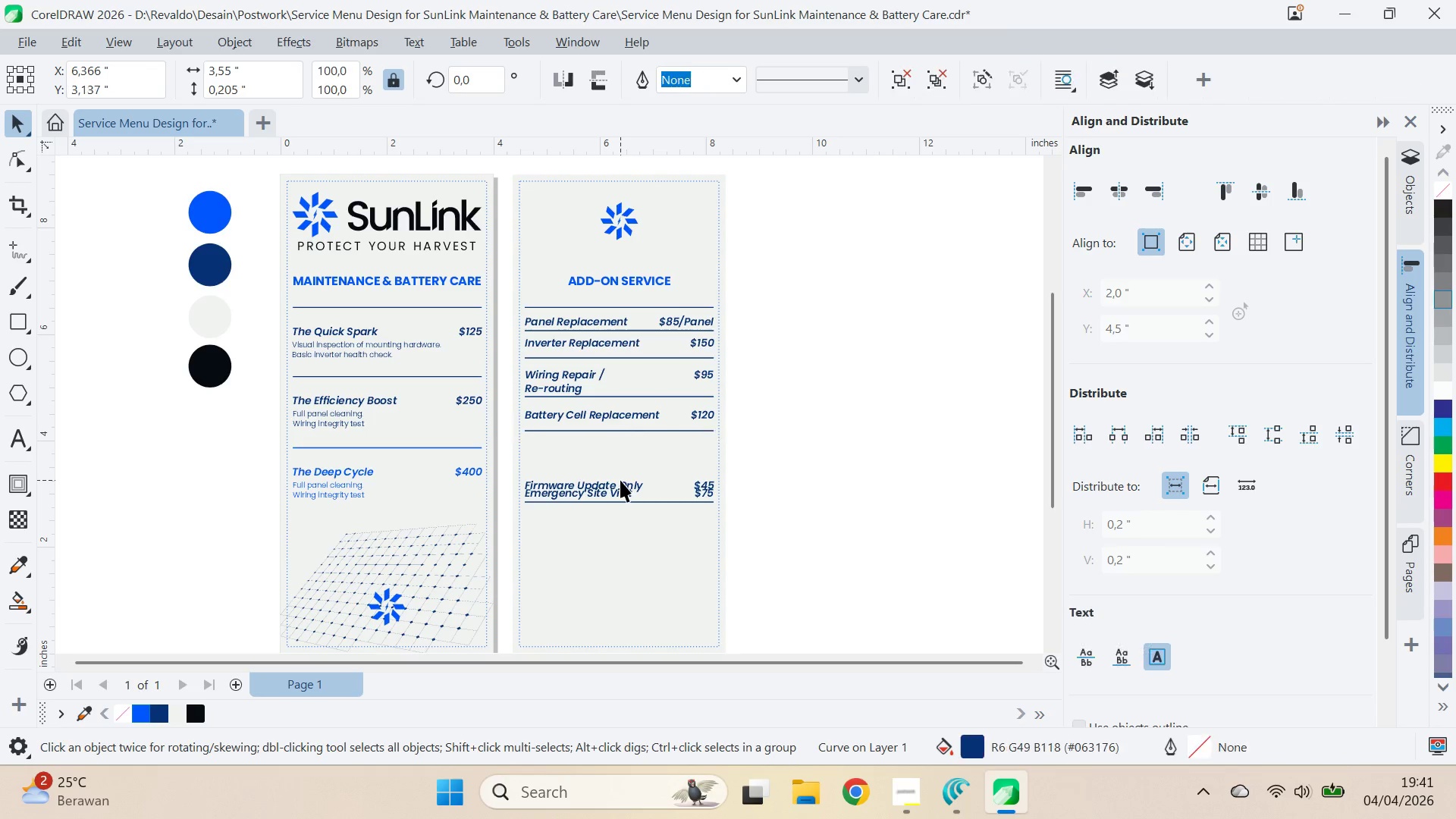 
hold_key(key=ShiftLeft, duration=0.69)
 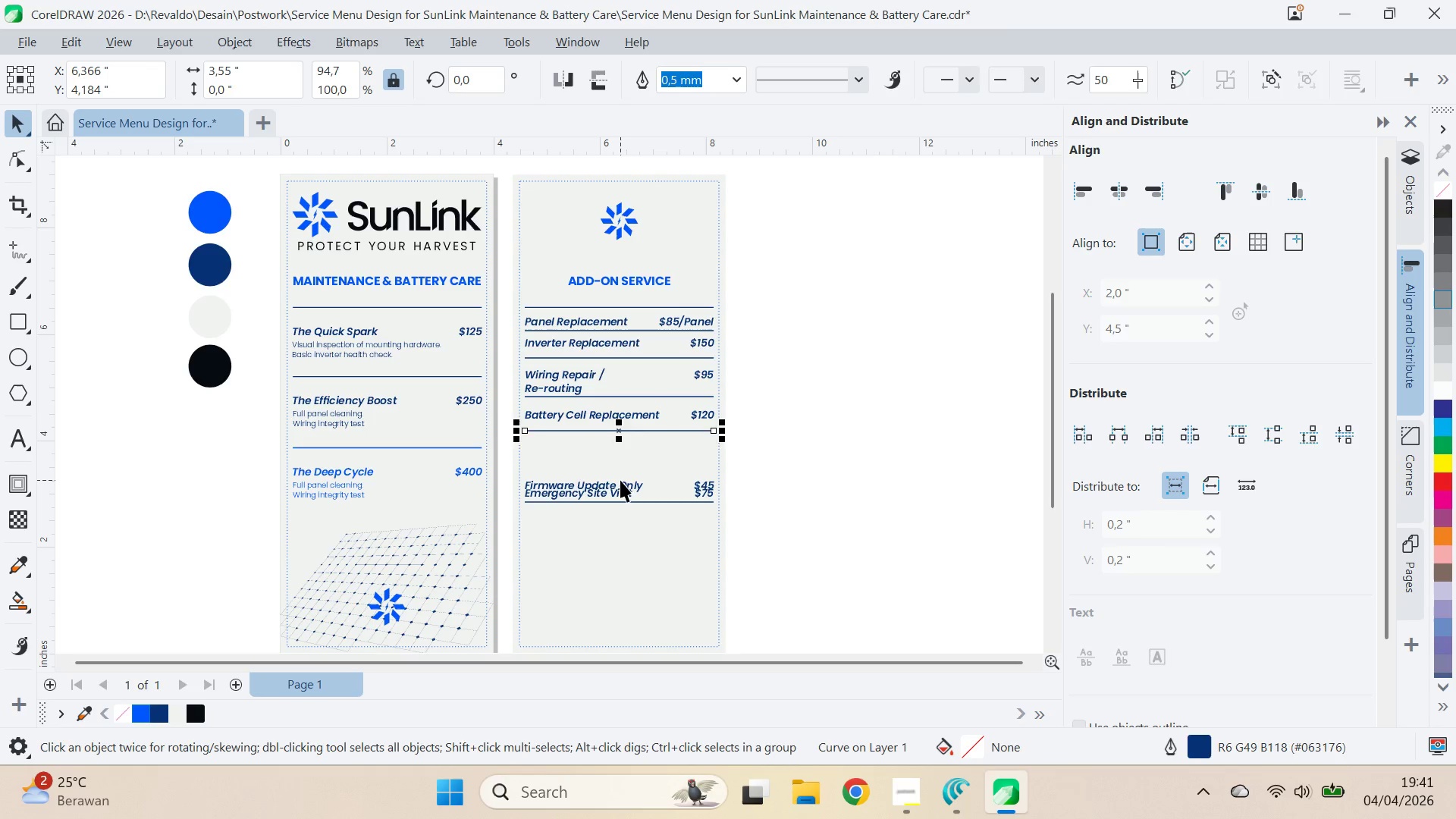 
left_click_drag(start_coordinate=[620, 480], to_coordinate=[622, 443])
 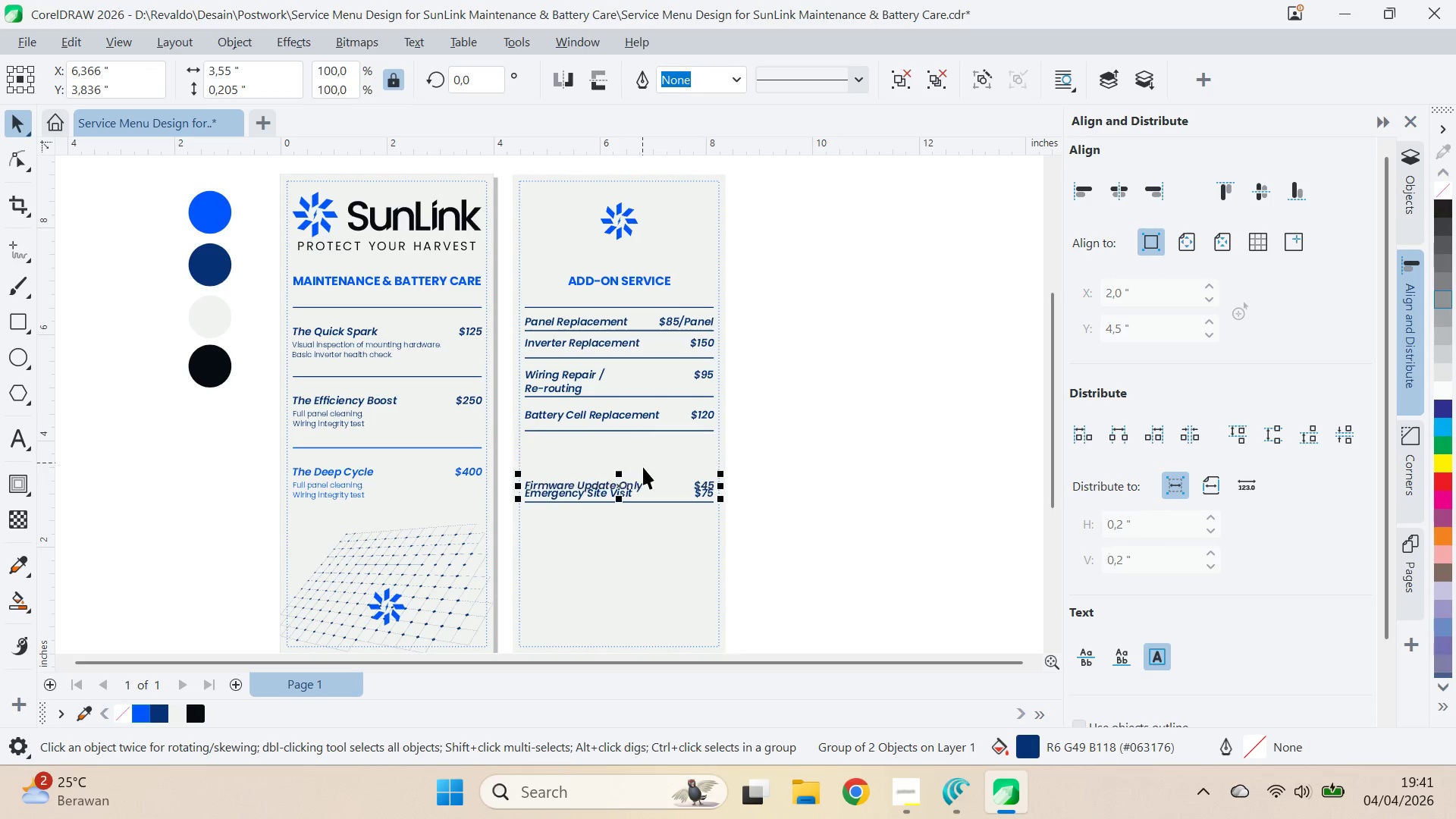 
hold_key(key=ShiftLeft, duration=0.94)
 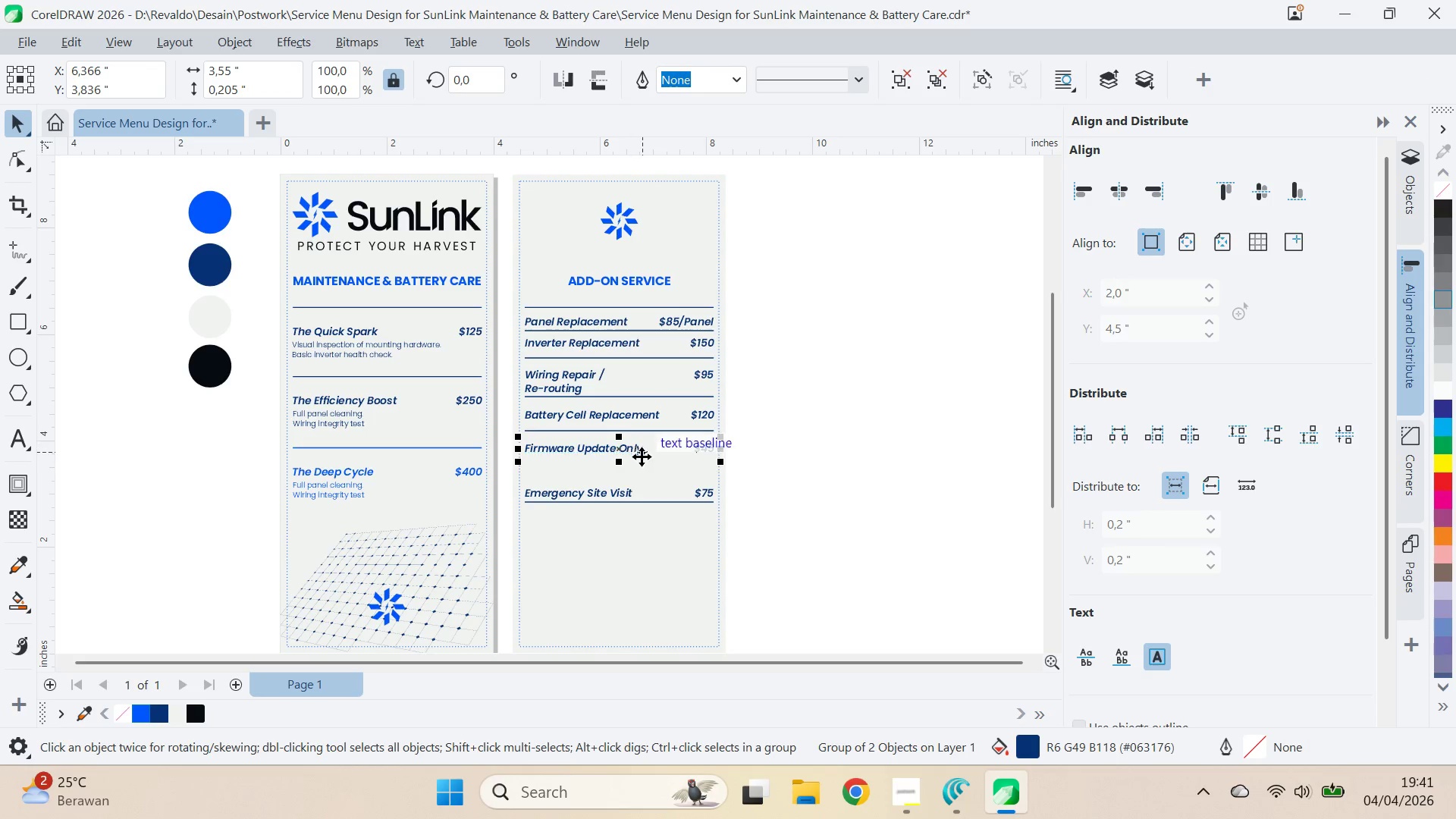 
key(Control+Z)
 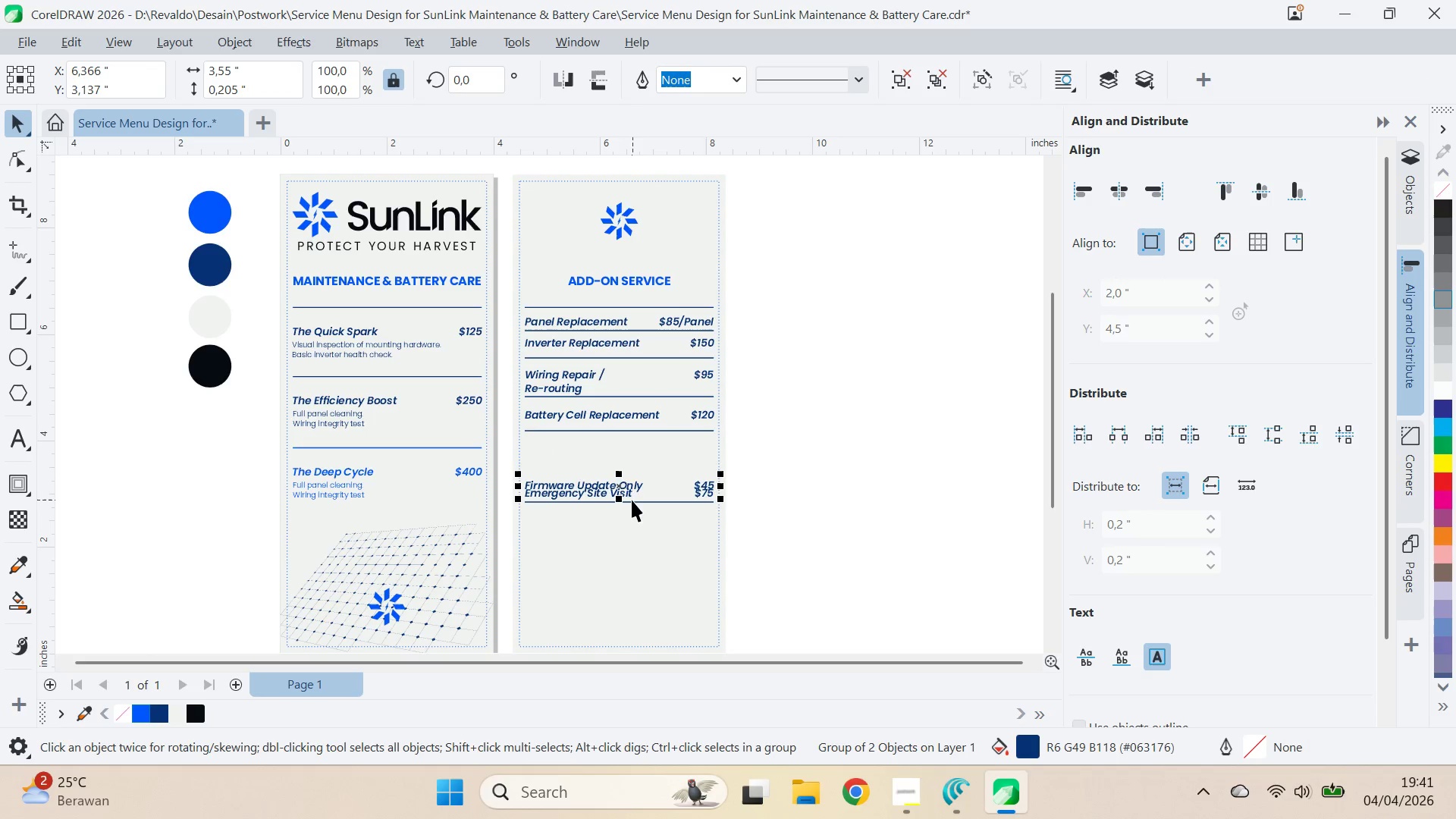 
left_click([629, 498])
 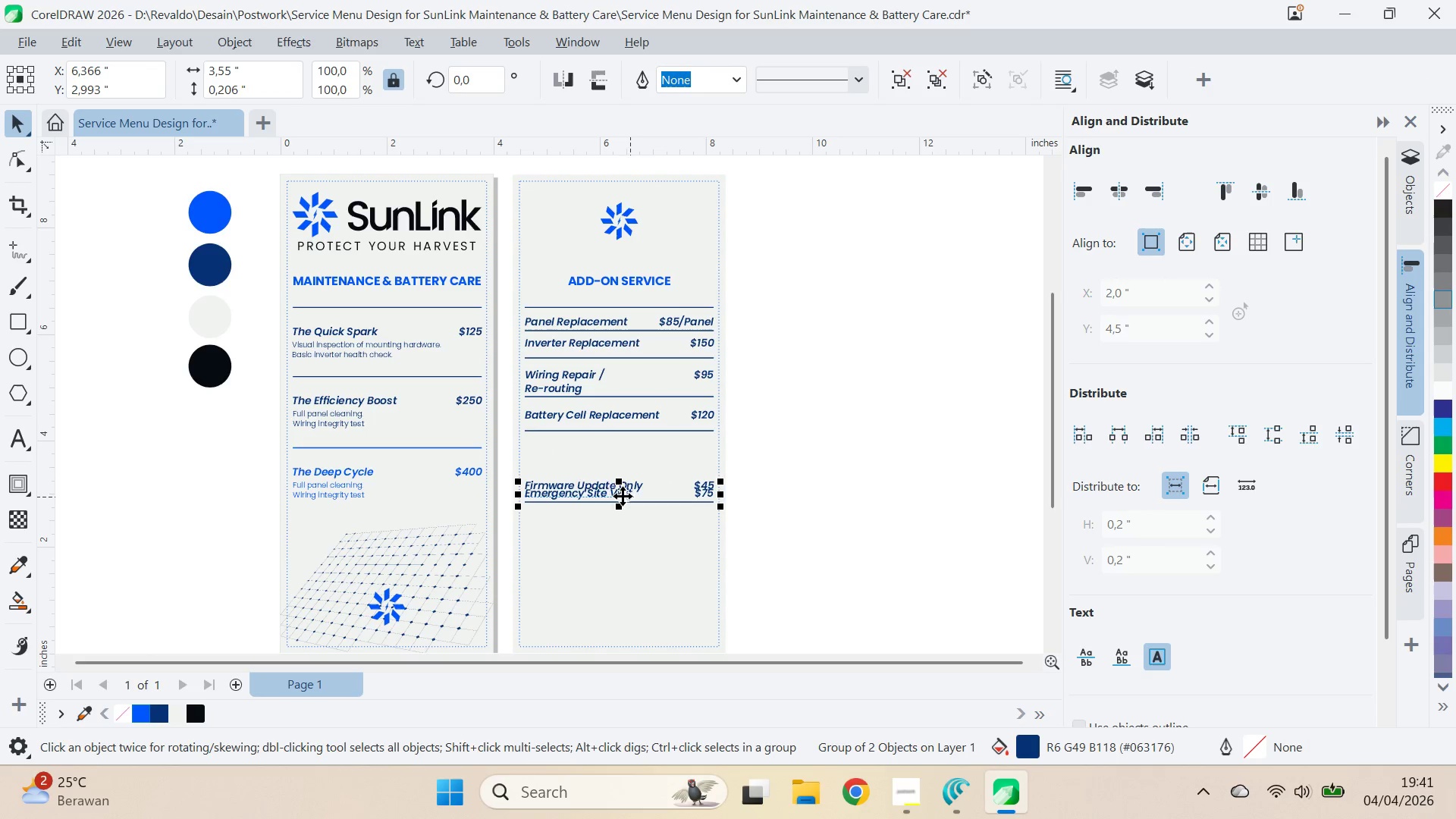 
left_click_drag(start_coordinate=[617, 492], to_coordinate=[618, 439])
 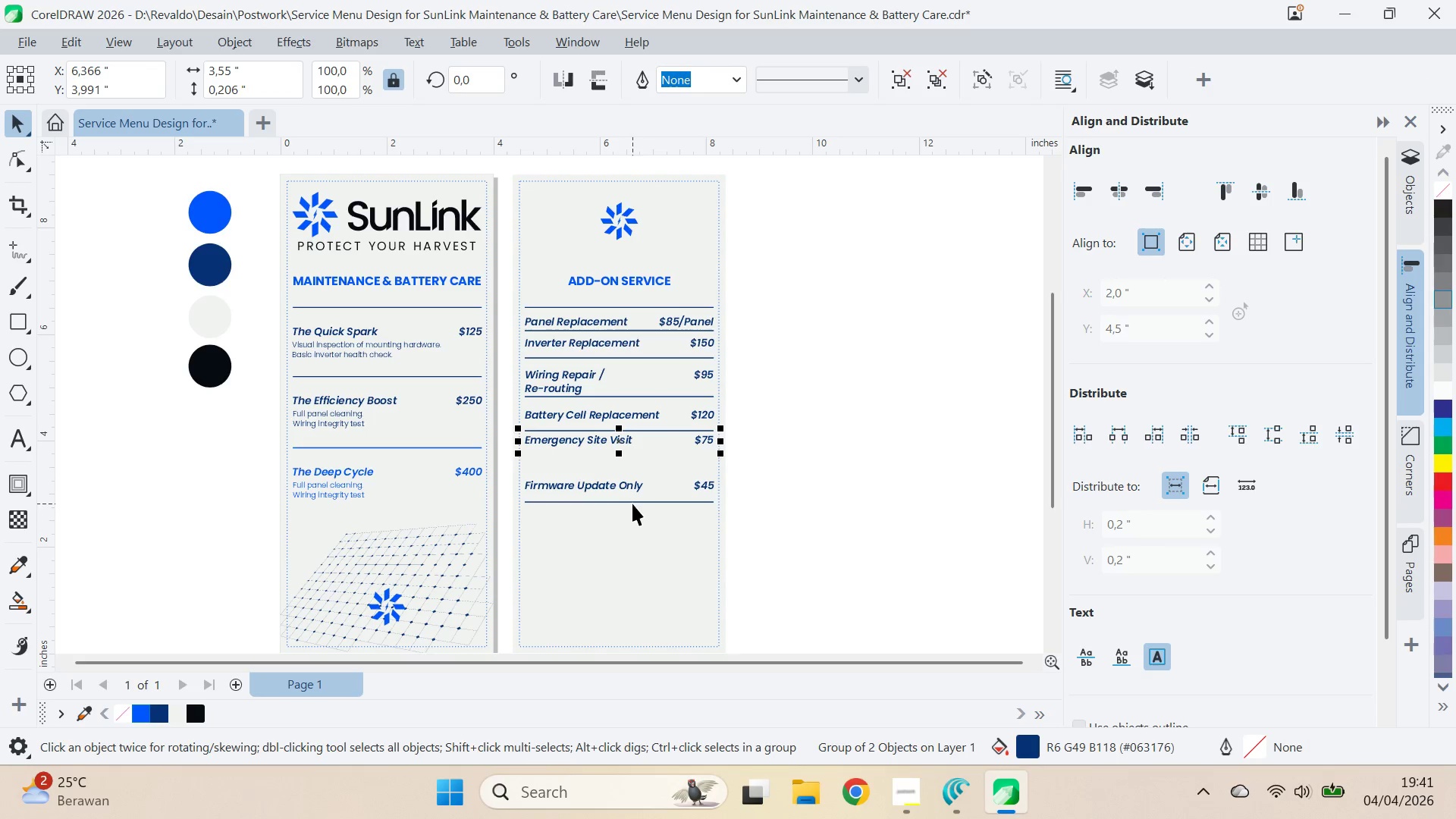 
hold_key(key=ShiftLeft, duration=0.69)
 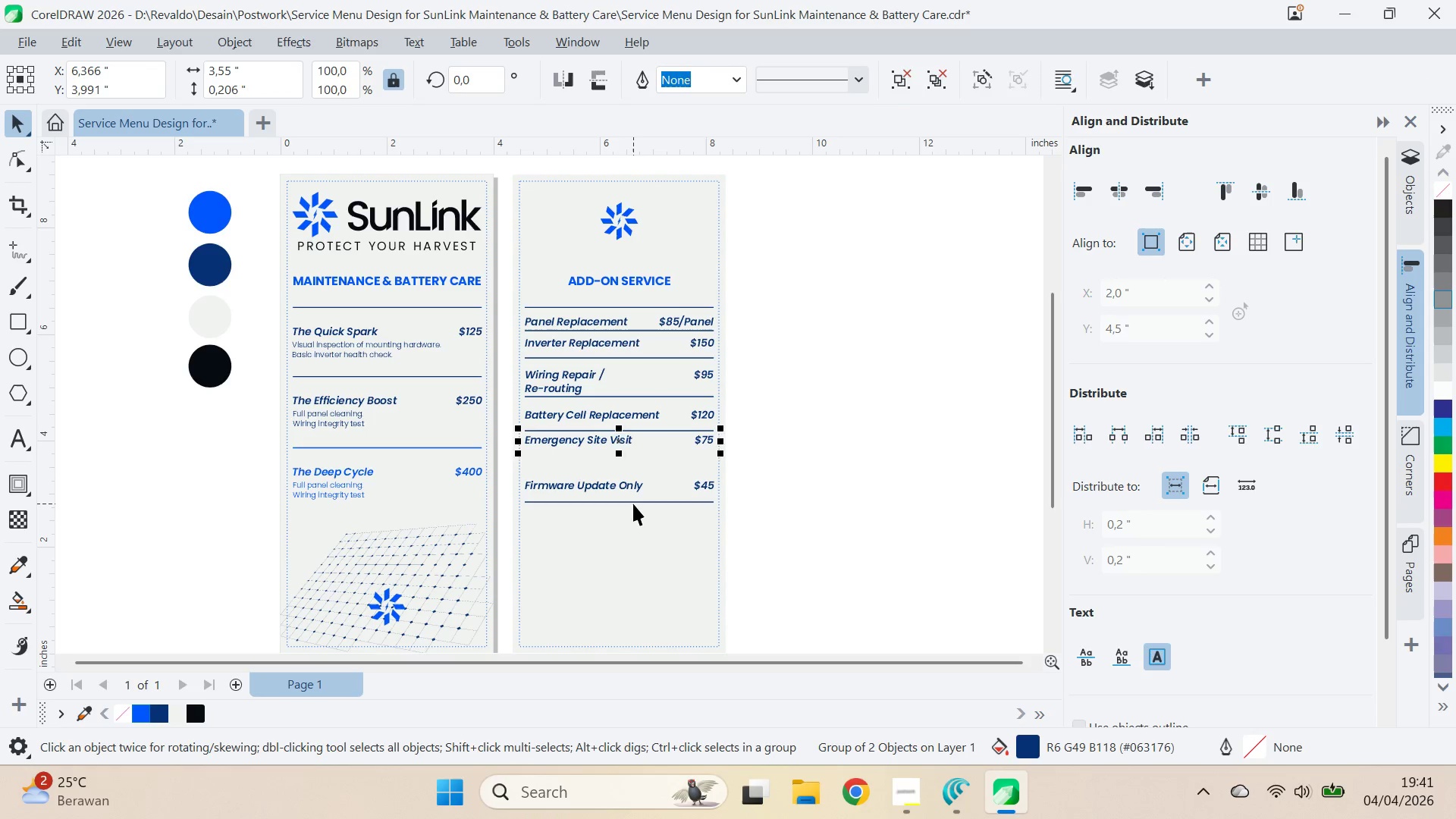 
key(Shift+ShiftLeft)
 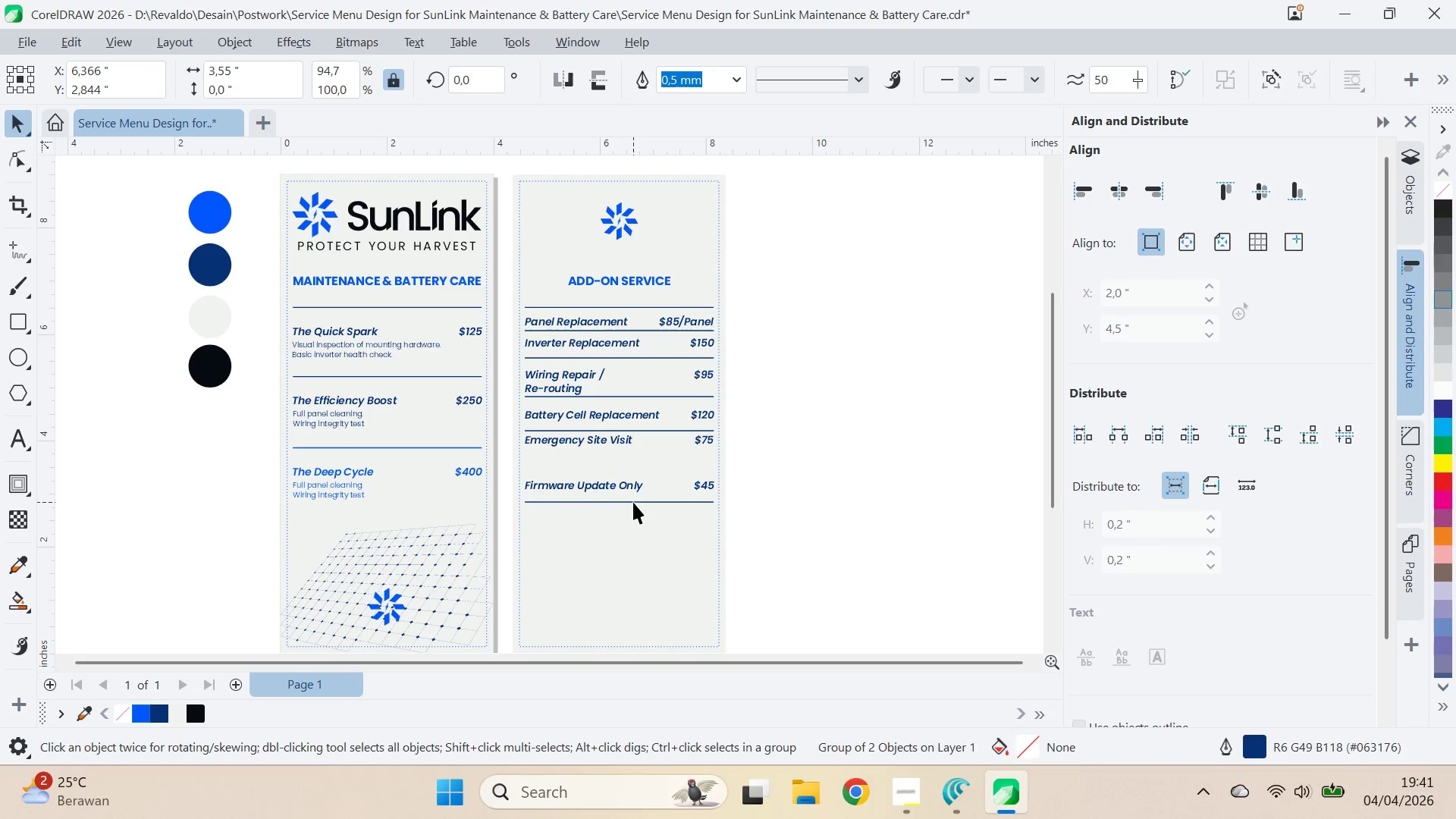 
key(Control+Z)
 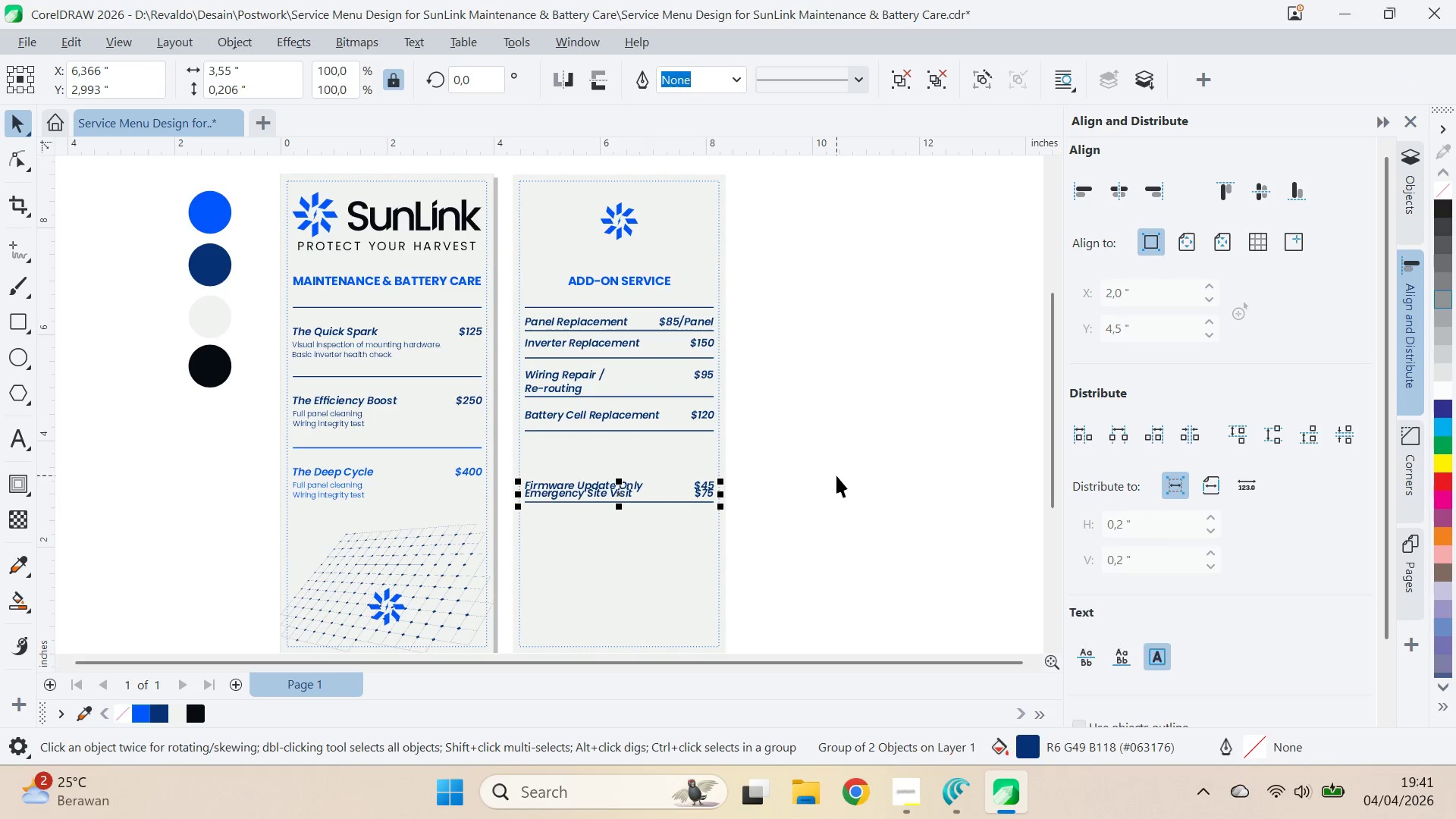 
left_click_drag(start_coordinate=[836, 475], to_coordinate=[822, 477])
 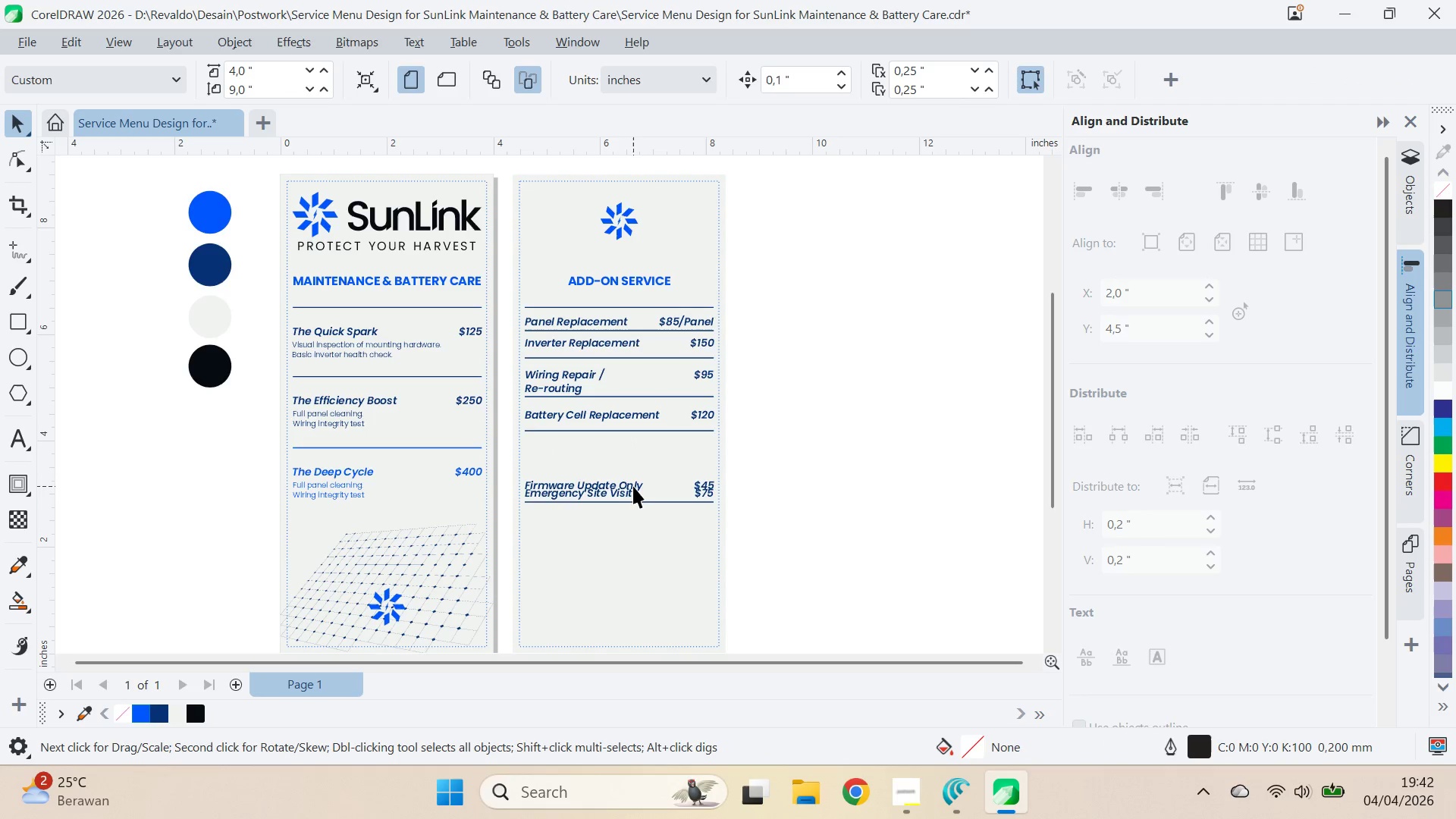 
left_click_drag(start_coordinate=[634, 485], to_coordinate=[633, 447])
 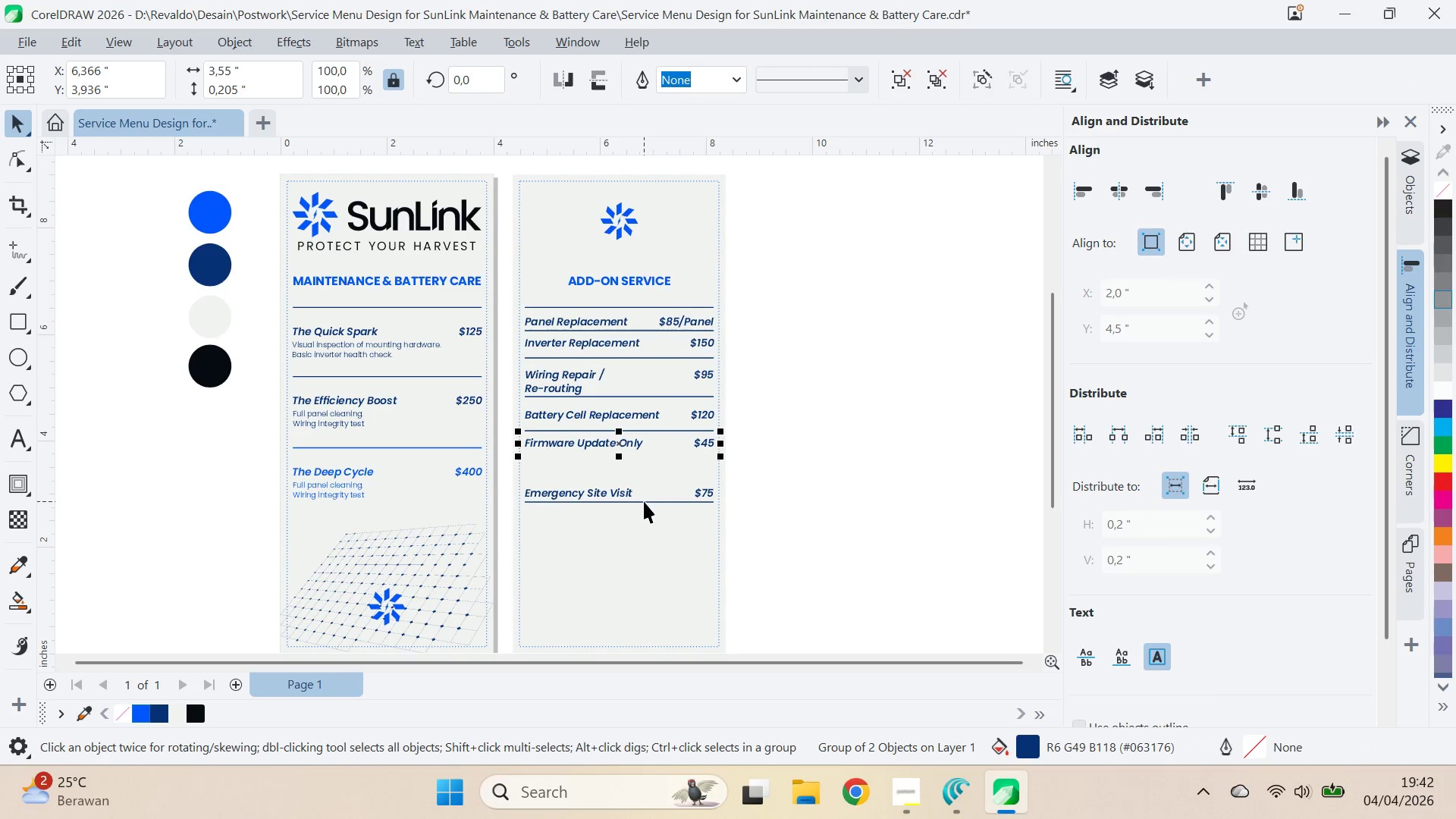 
hold_key(key=ShiftLeft, duration=1.31)
 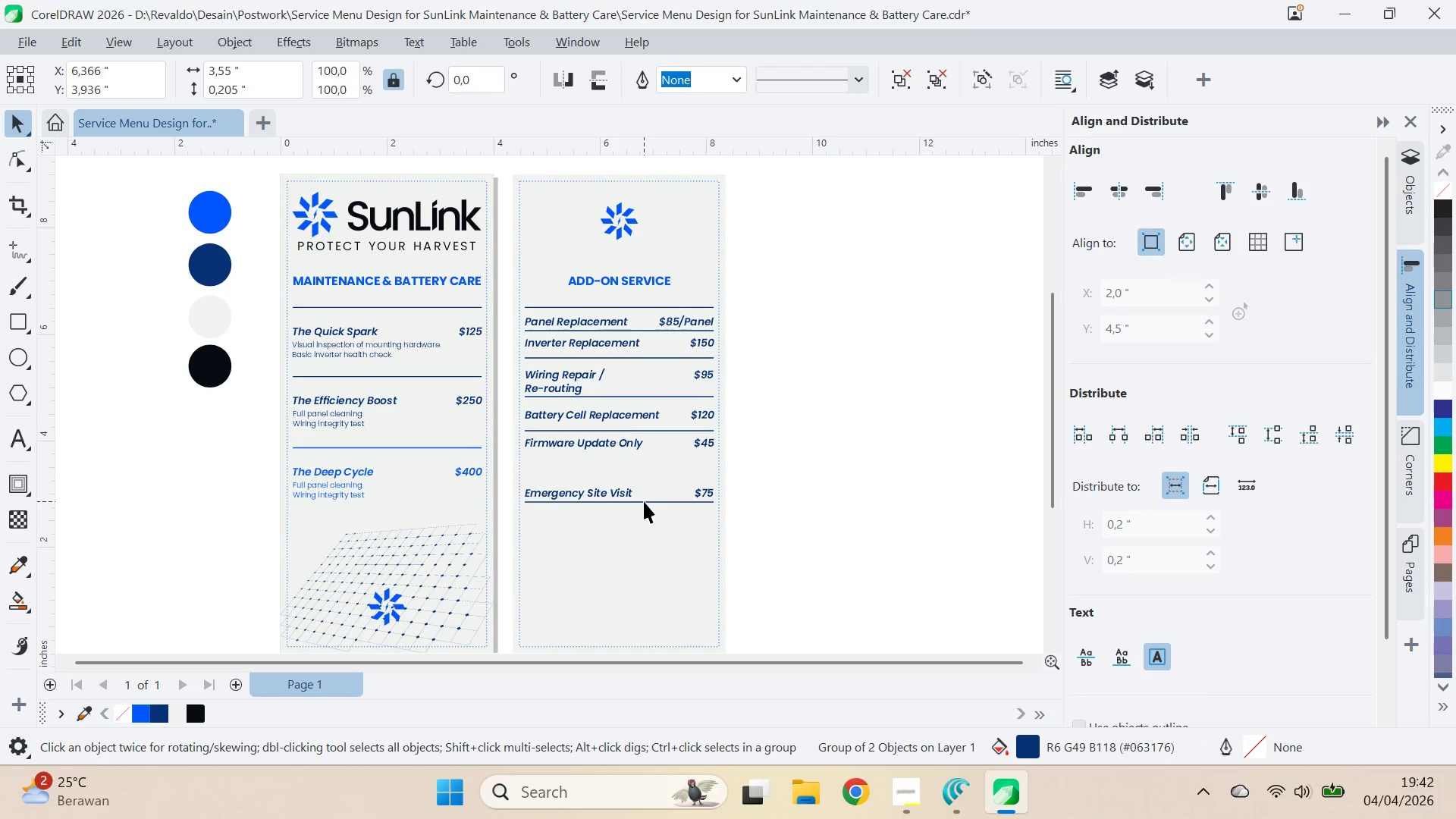 
hold_key(key=ShiftLeft, duration=1.25)
left_click_drag(start_coordinate=[644, 501], to_coordinate=[639, 462])
 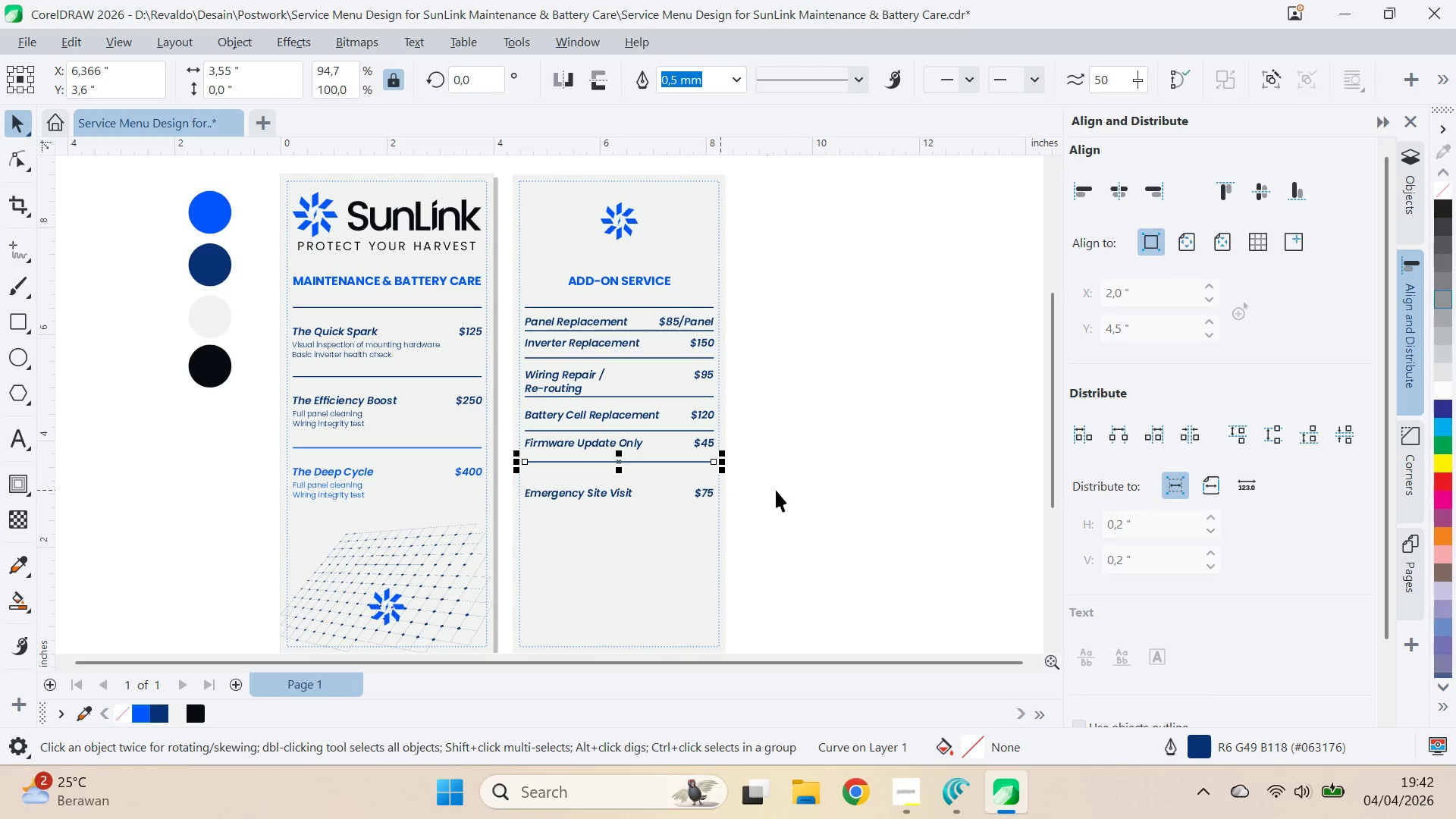 
left_click([786, 490])
 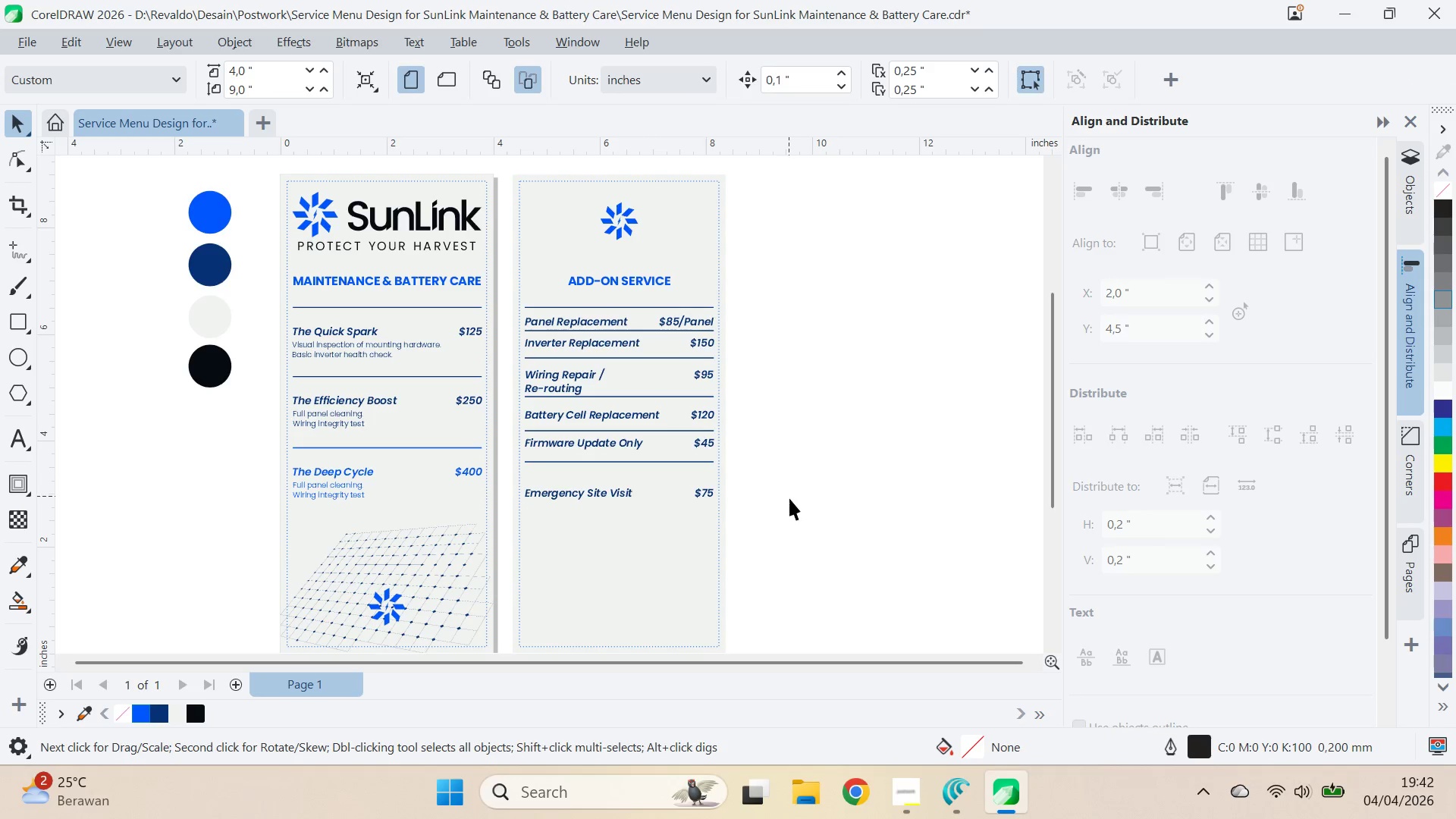 
left_click_drag(start_coordinate=[795, 508], to_coordinate=[512, 301])
 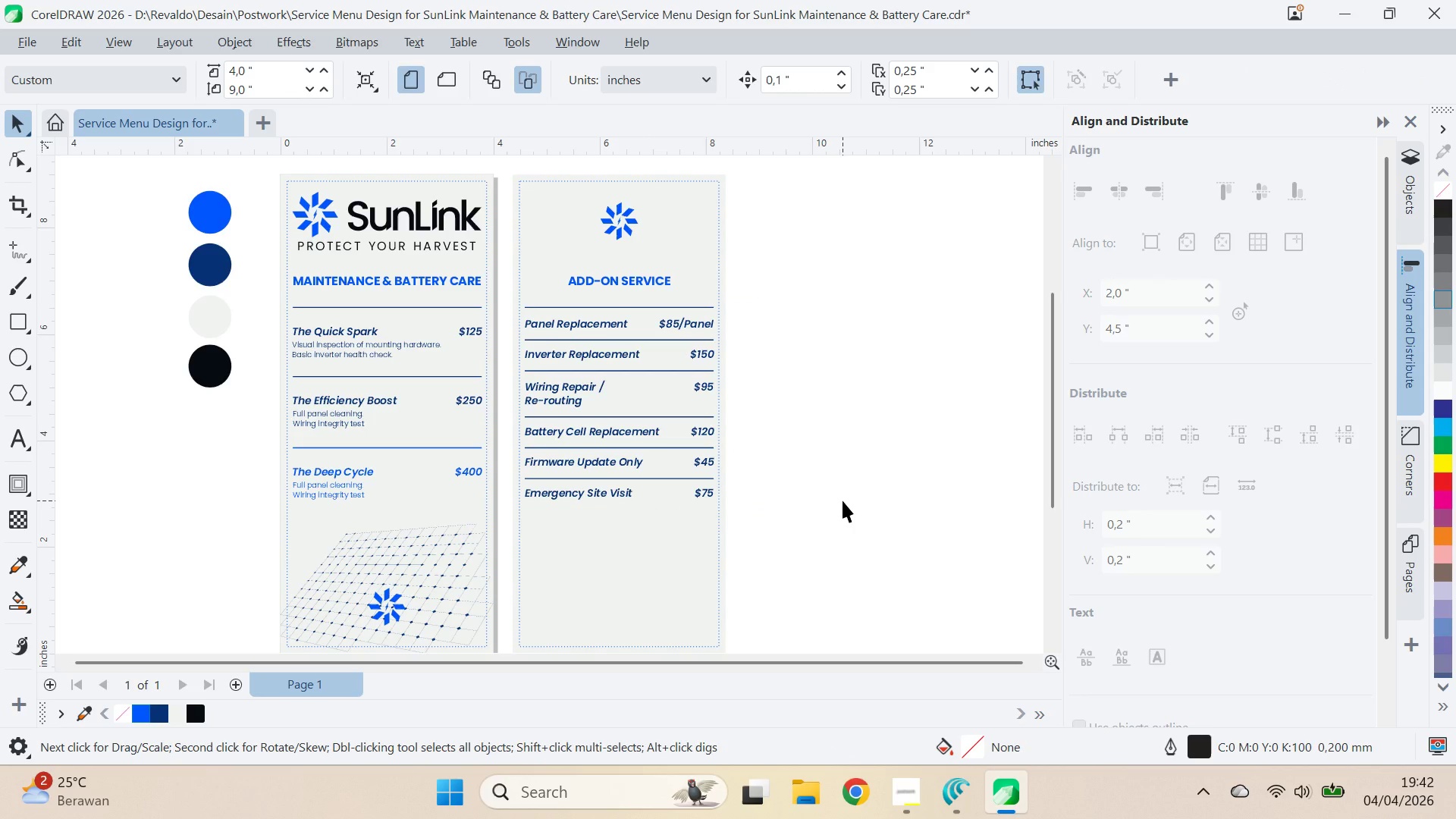 
left_click_drag(start_coordinate=[816, 525], to_coordinate=[507, 302])
 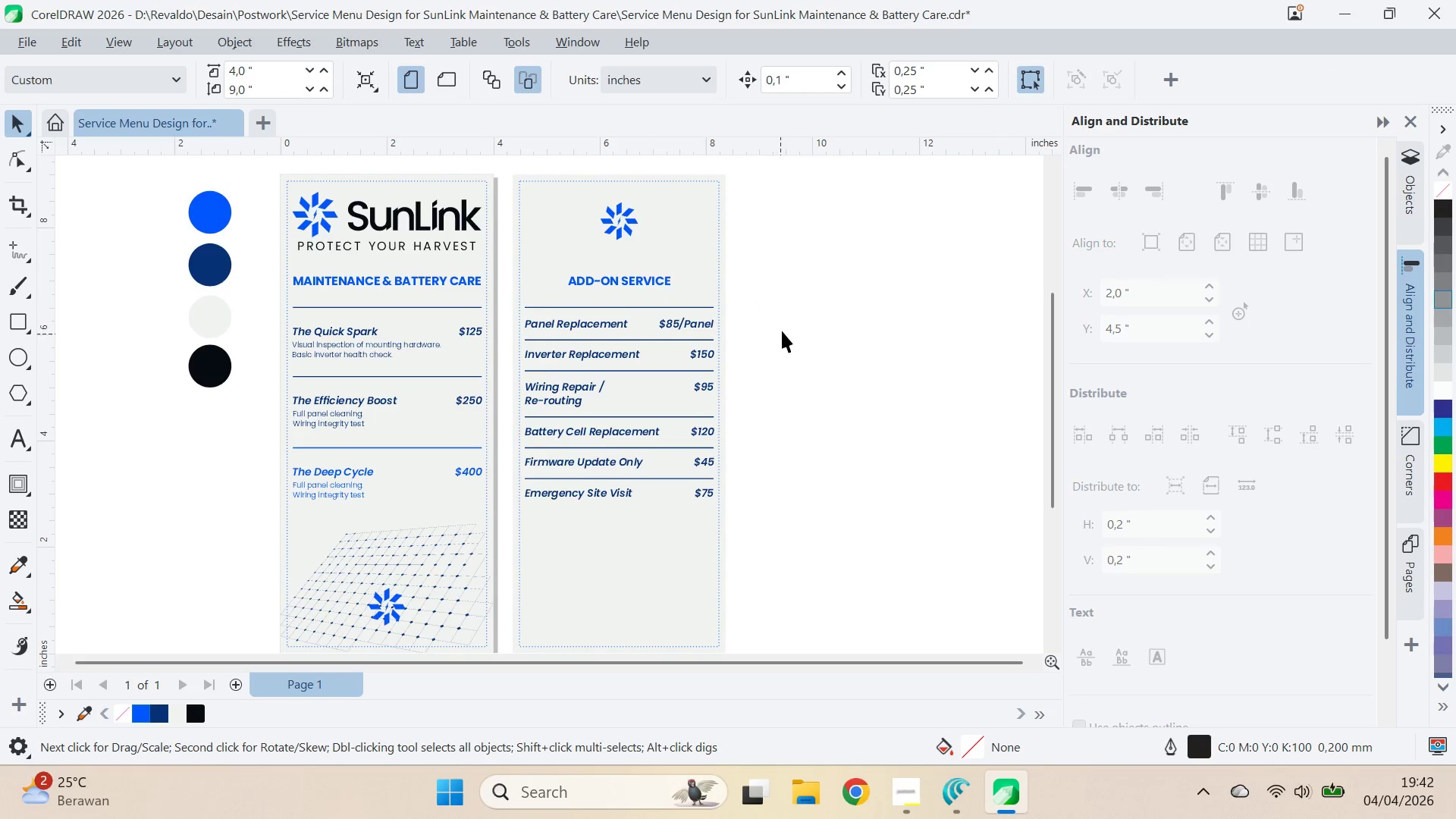 
left_click_drag(start_coordinate=[754, 276], to_coordinate=[653, 533])
 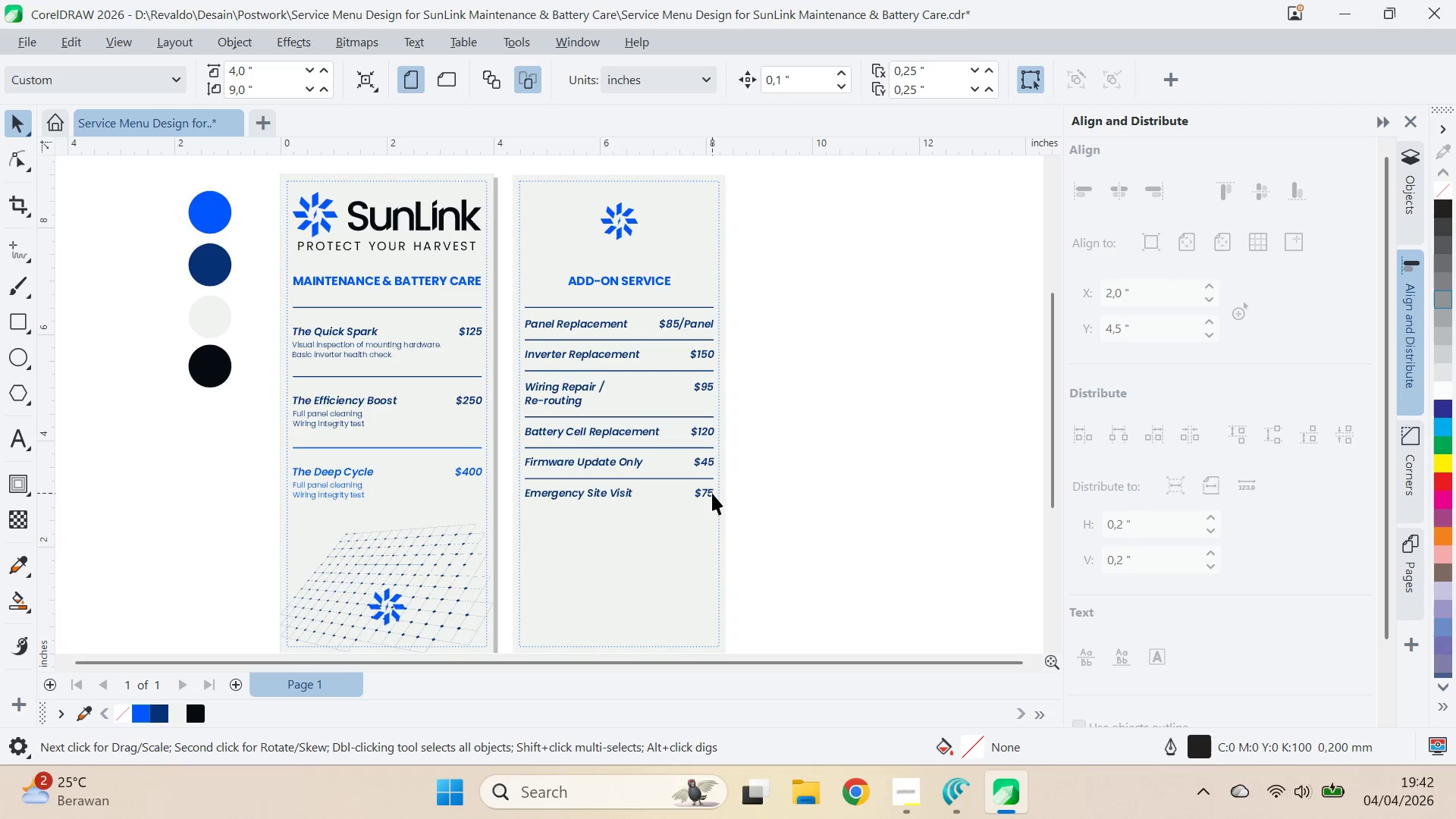 
left_click([711, 493])
 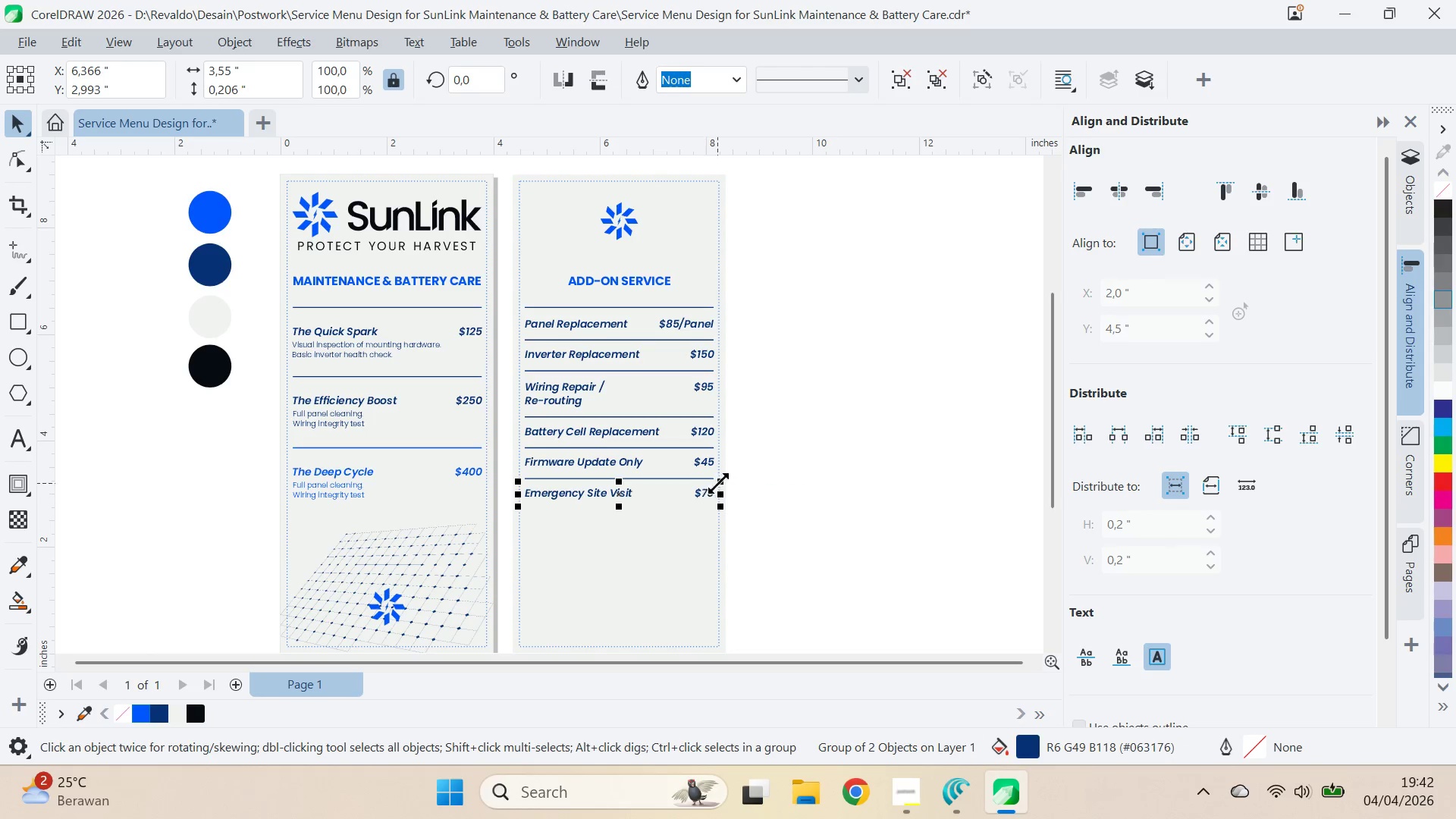 
hold_key(key=ControlLeft, duration=0.55)
left_click([708, 500])
 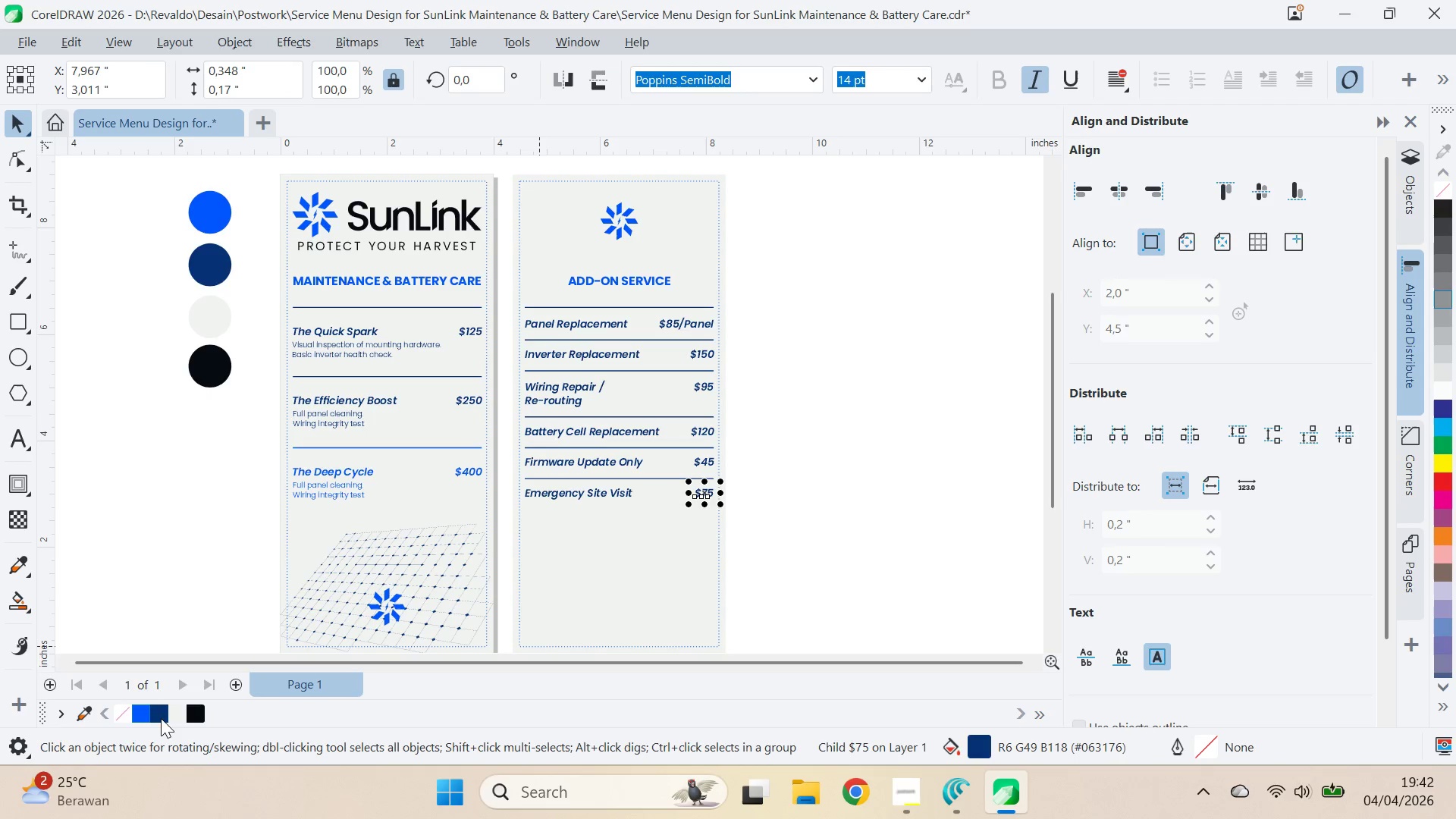 
left_click([139, 709])
 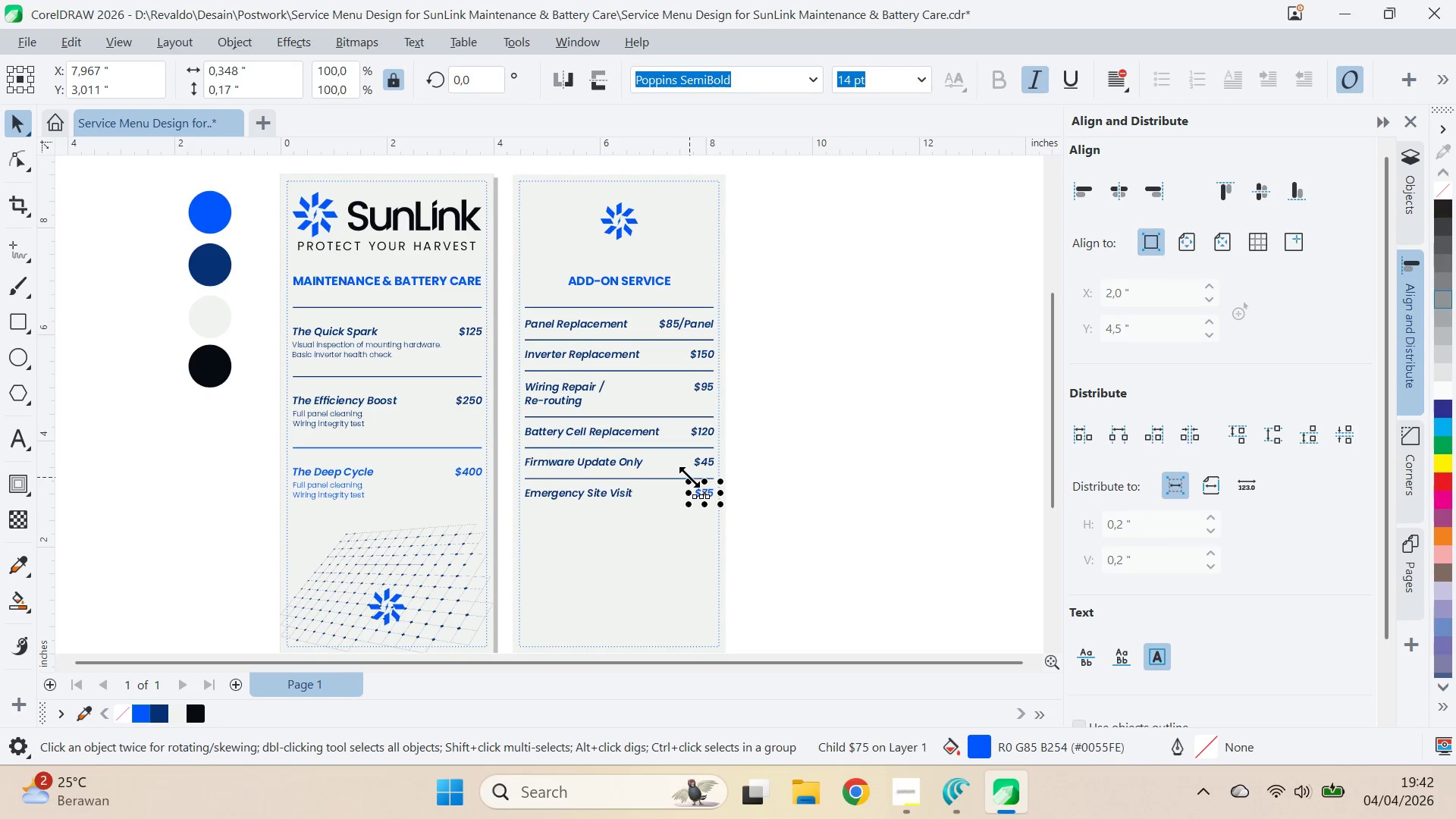 
key(Control+ControlLeft)
 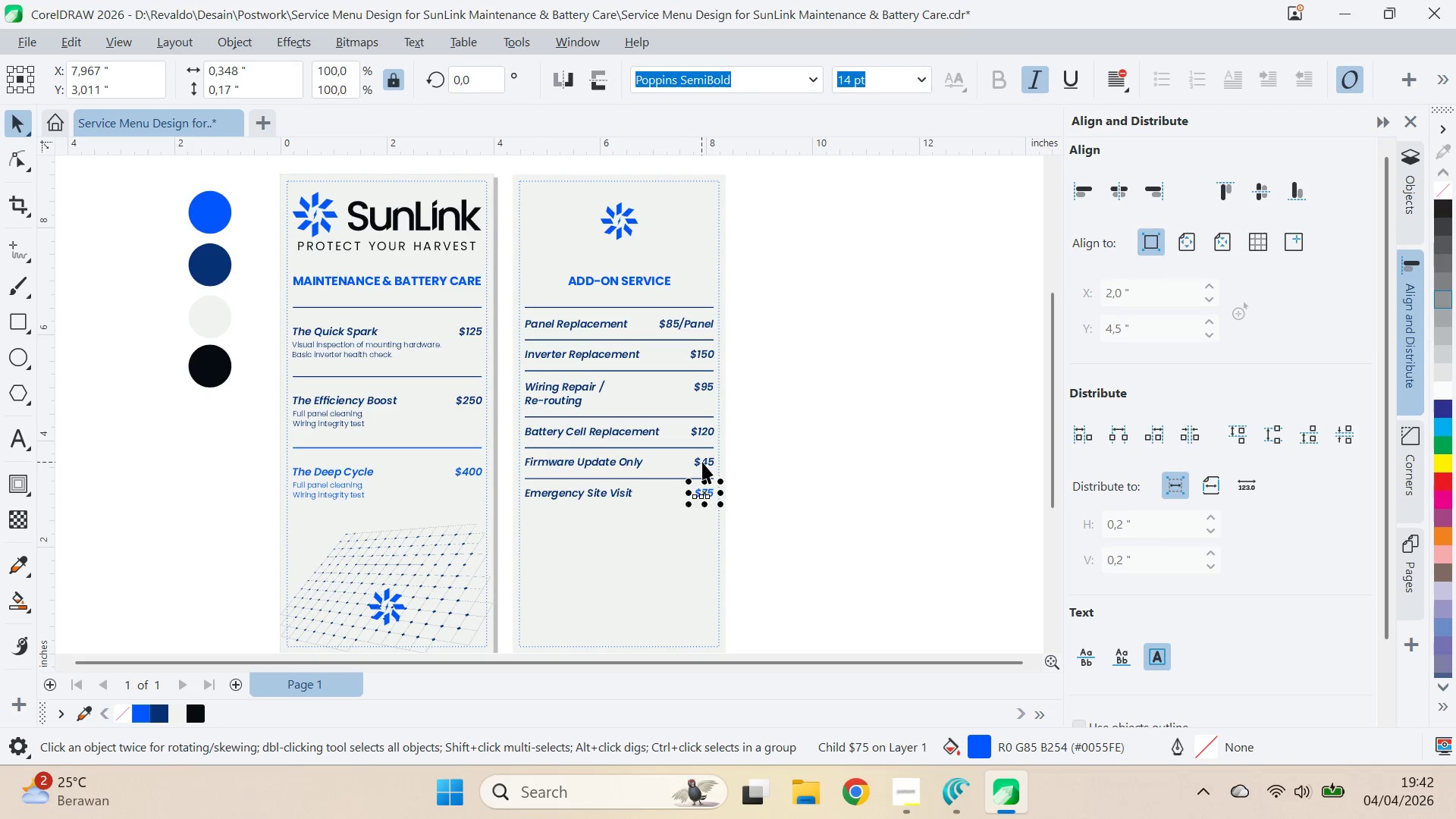 
key(Control+ControlLeft)
 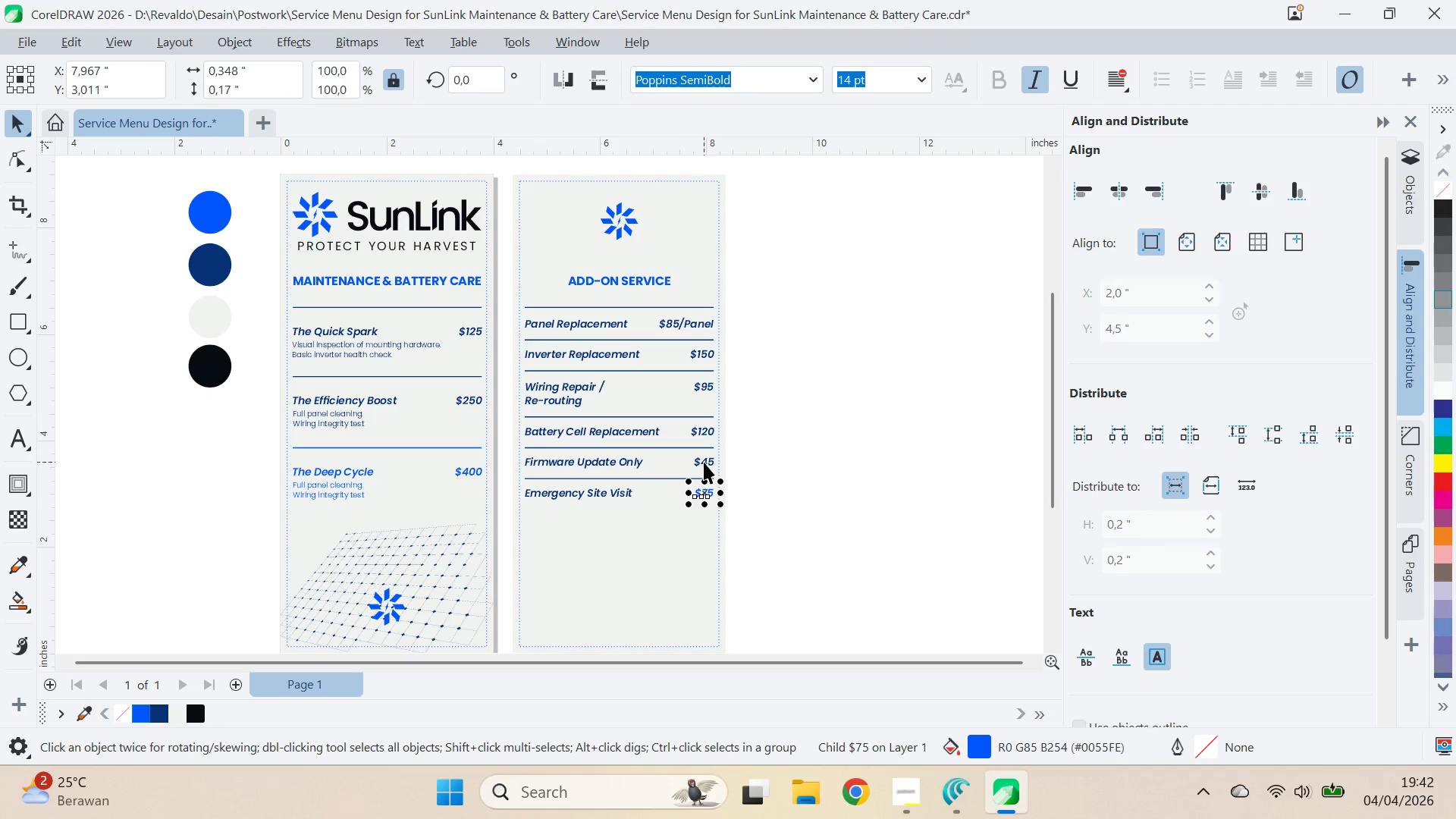 
hold_key(key=ShiftLeft, duration=0.38)
 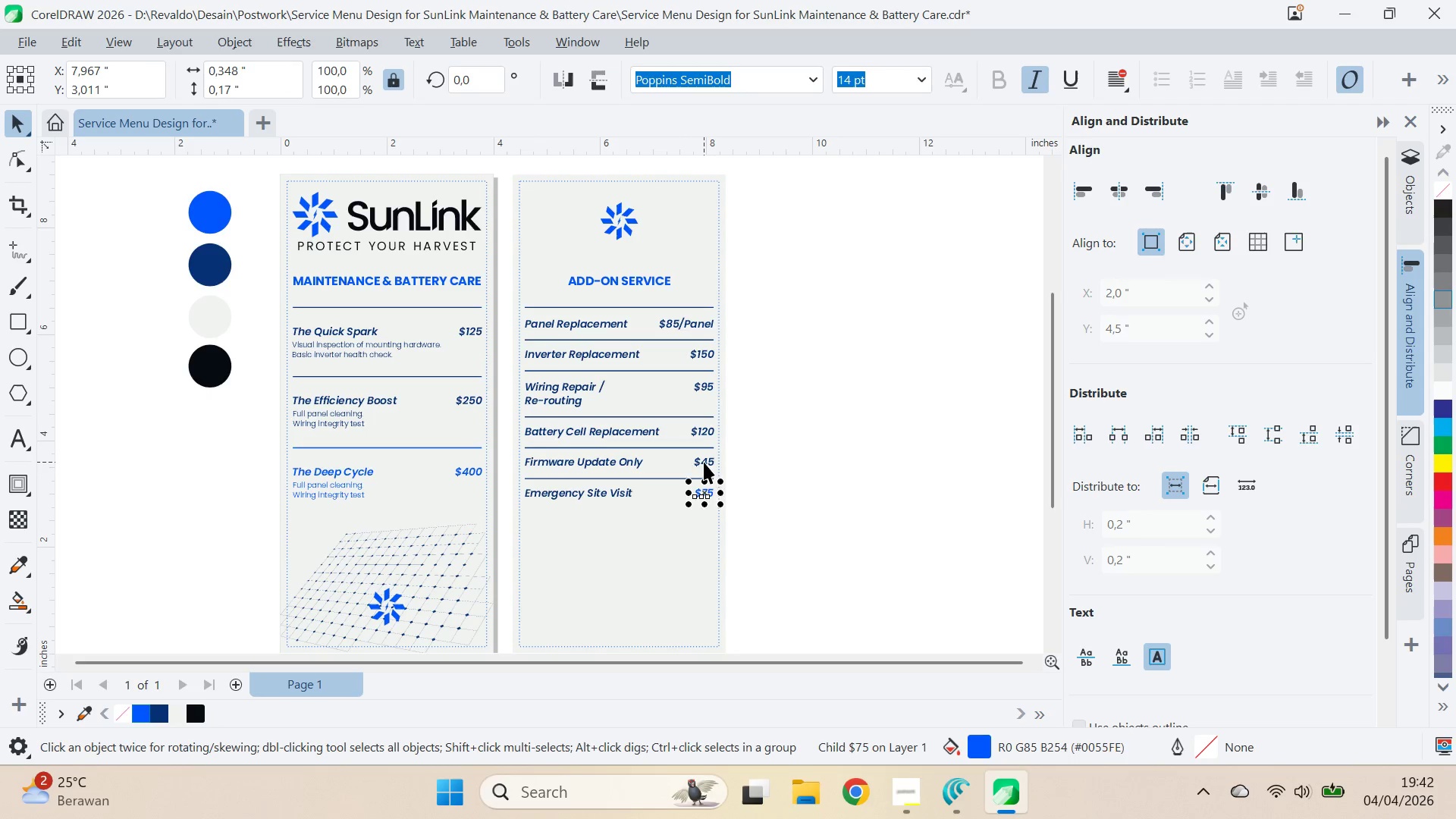 
hold_key(key=ControlLeft, duration=0.88)
left_click([704, 462])
 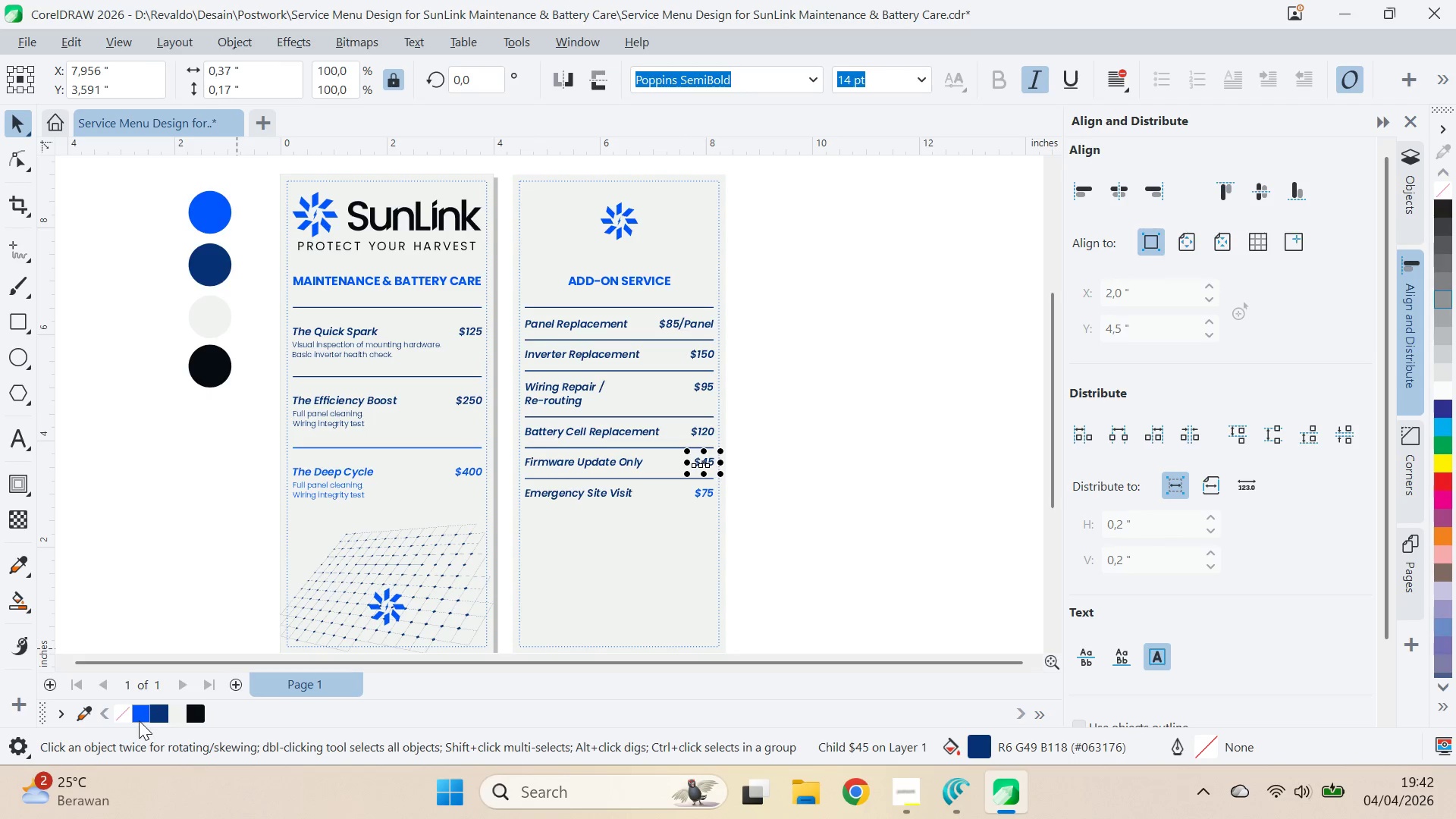 
hold_key(key=ControlLeft, duration=1.23)
left_click([706, 434])
 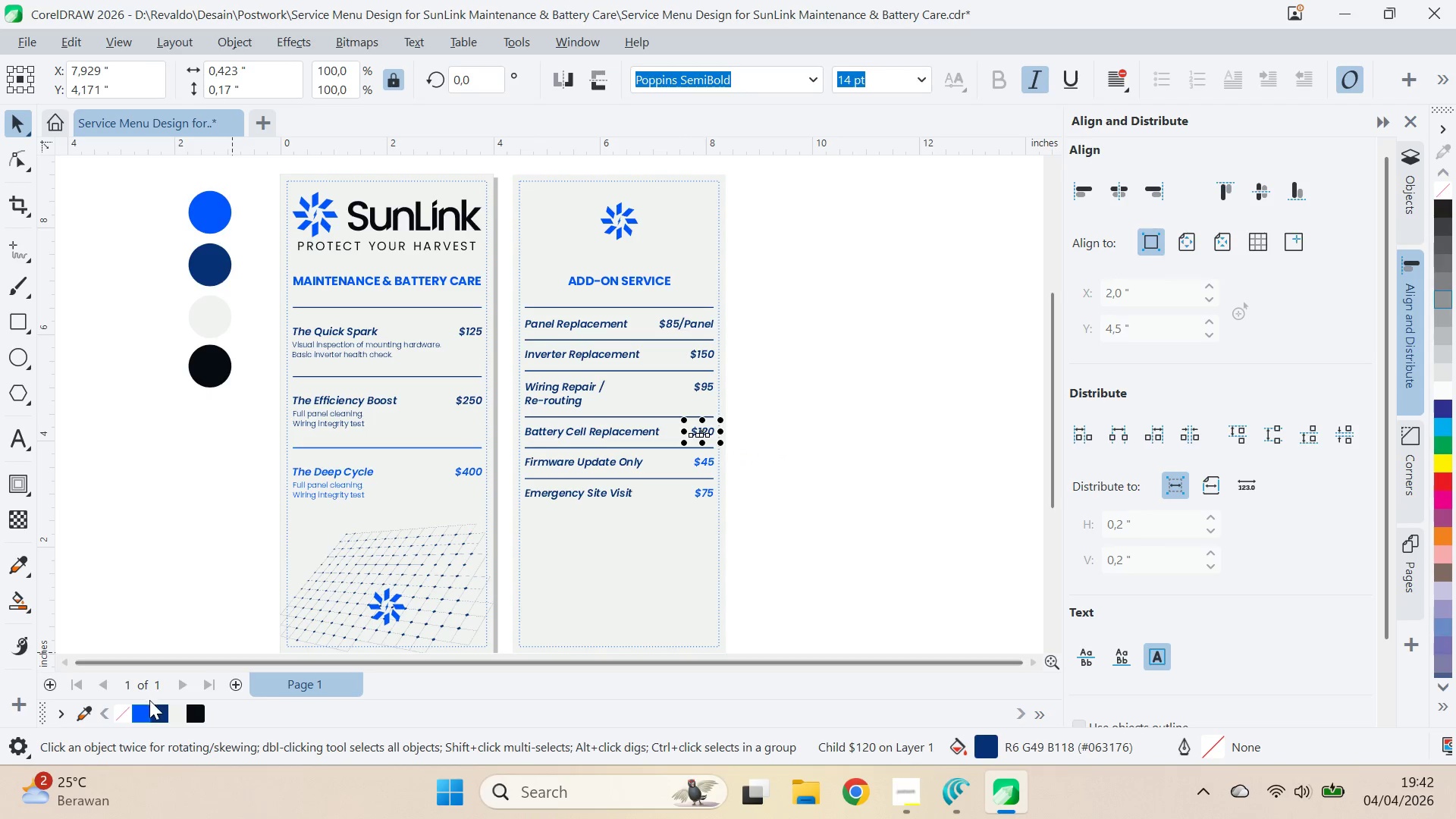 
left_click([147, 704])
 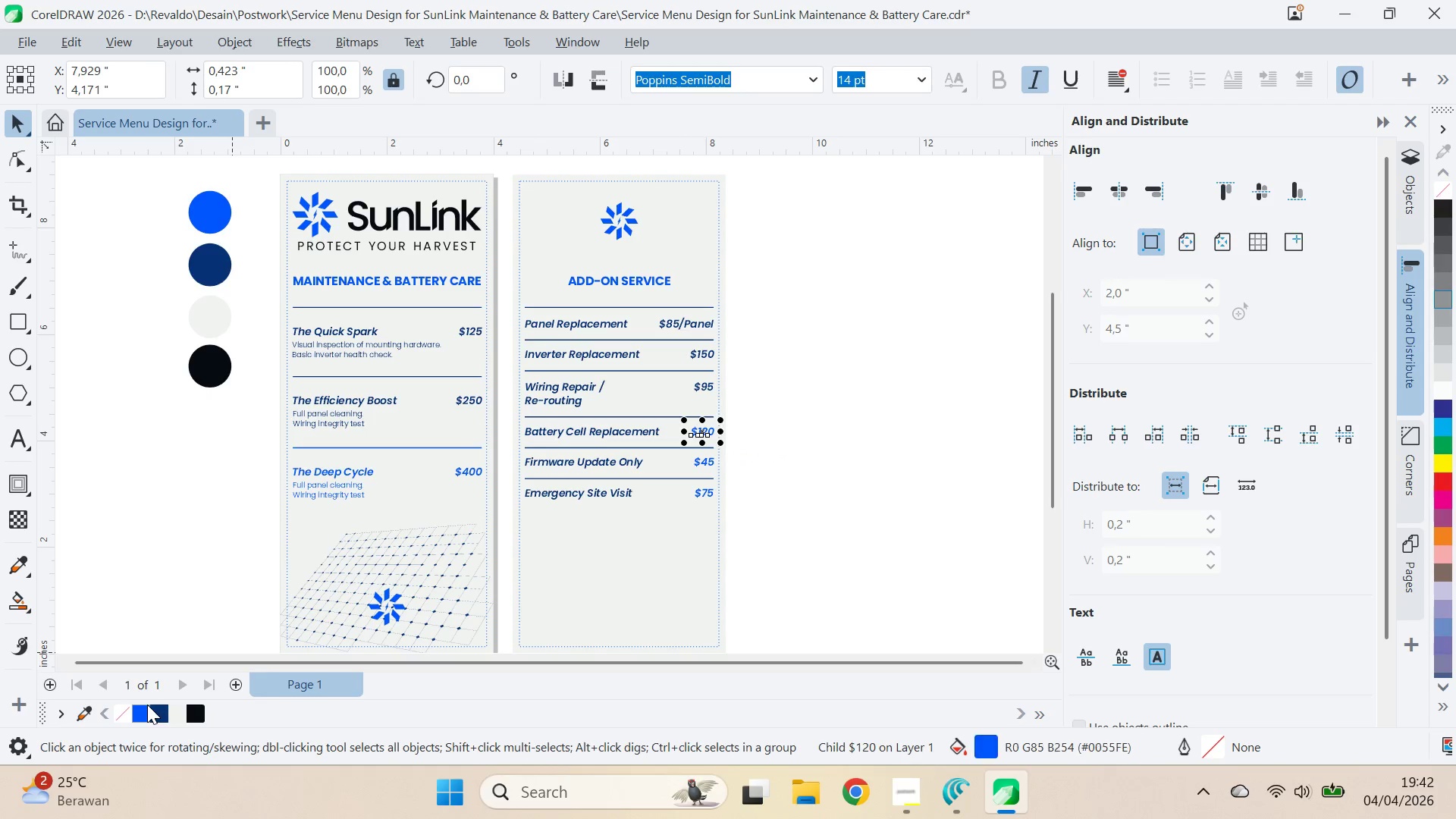 
hold_key(key=ControlLeft, duration=0.86)
 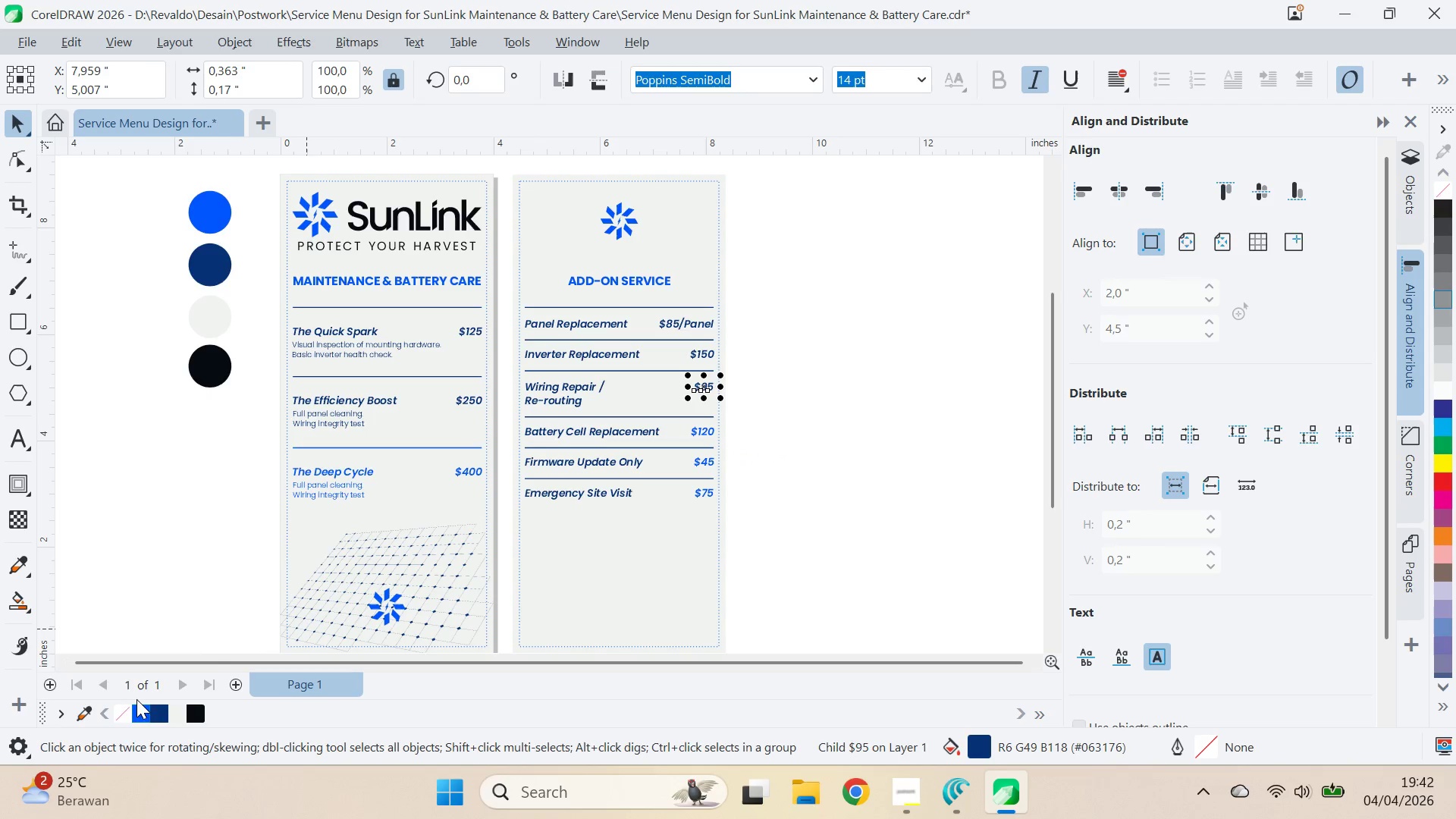 
left_click([138, 706])
 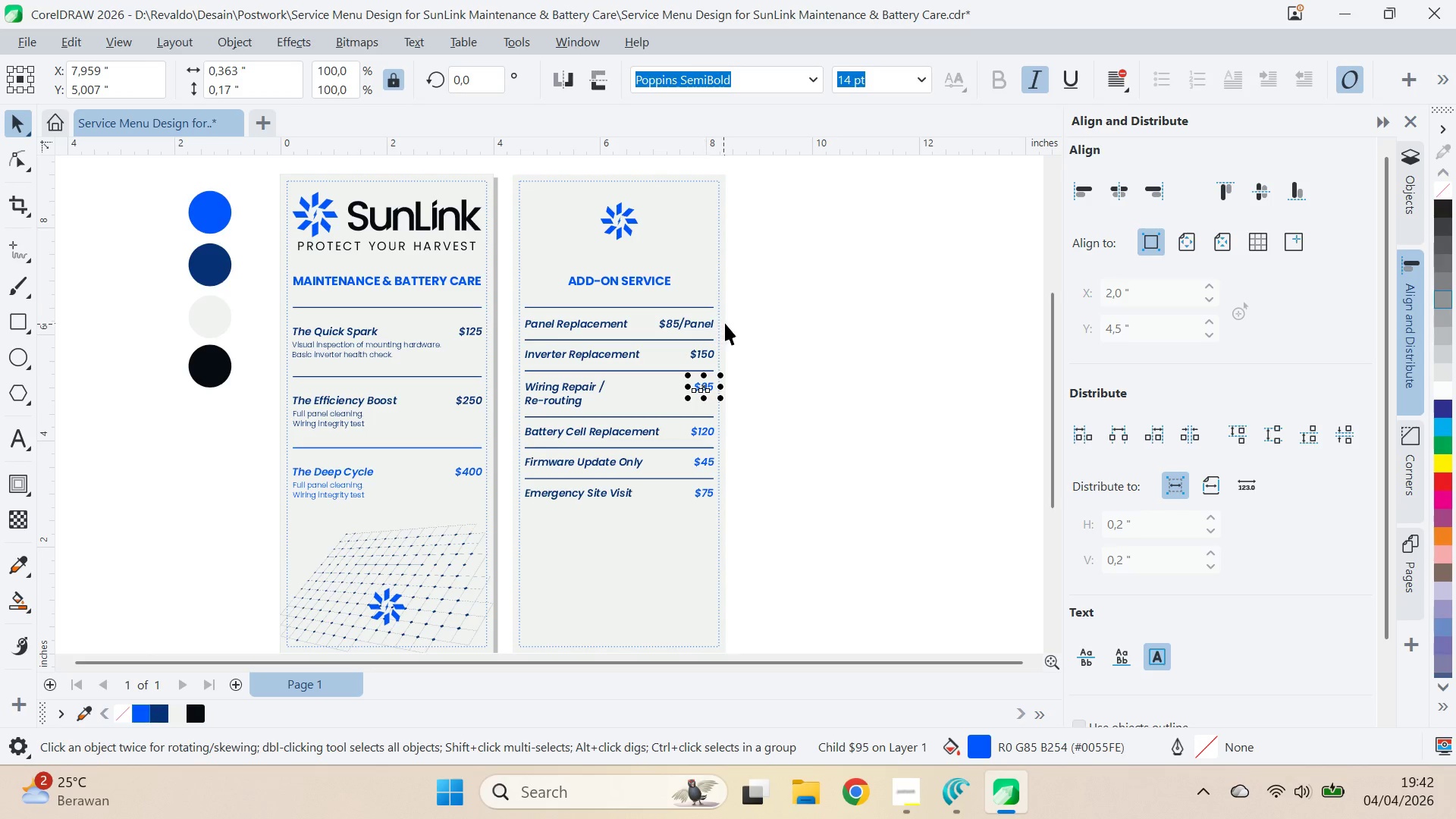 
hold_key(key=ControlLeft, duration=0.69)
left_click([704, 350])
 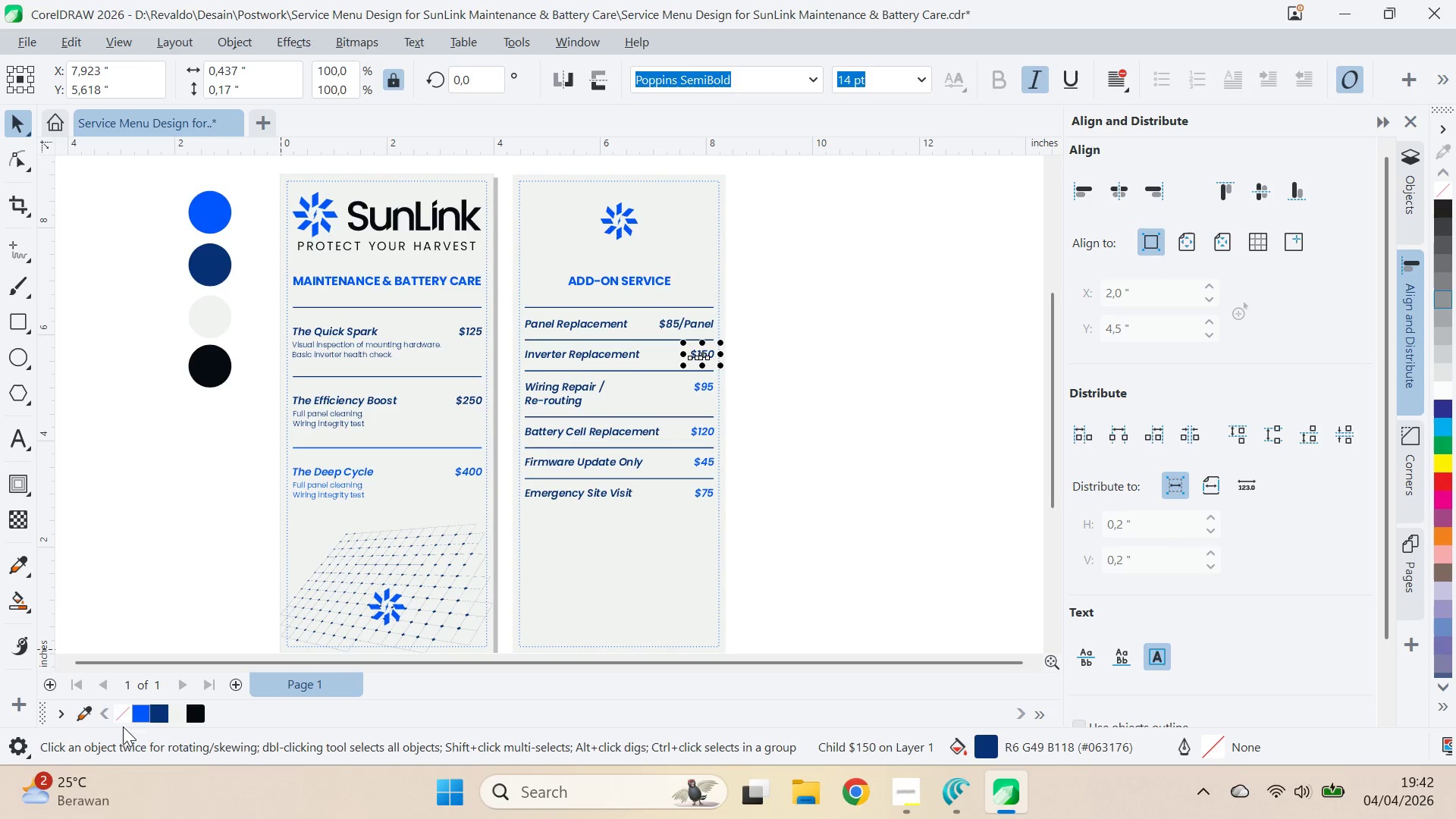 
left_click([146, 711])
 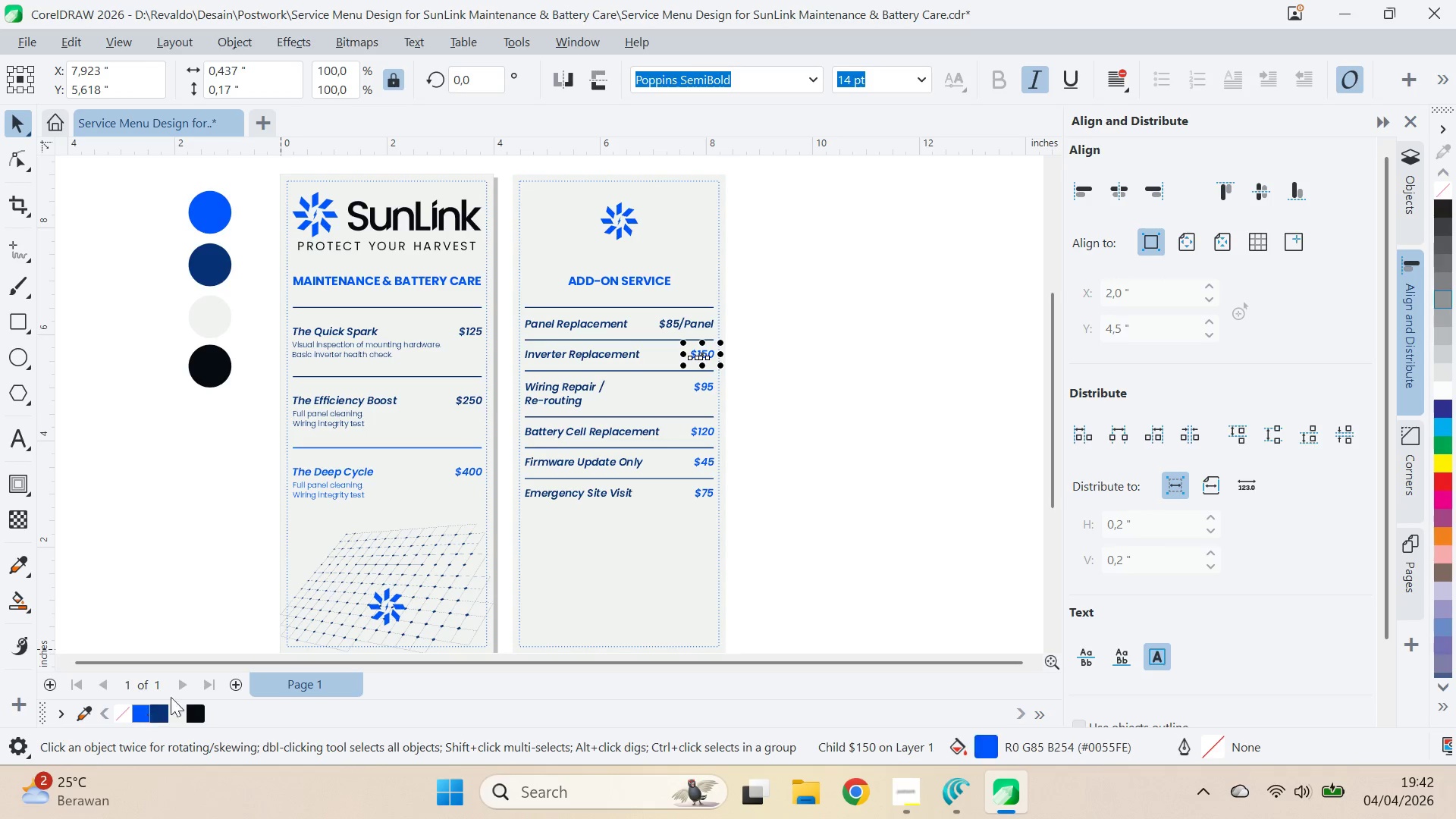 
hold_key(key=ControlLeft, duration=1.01)
 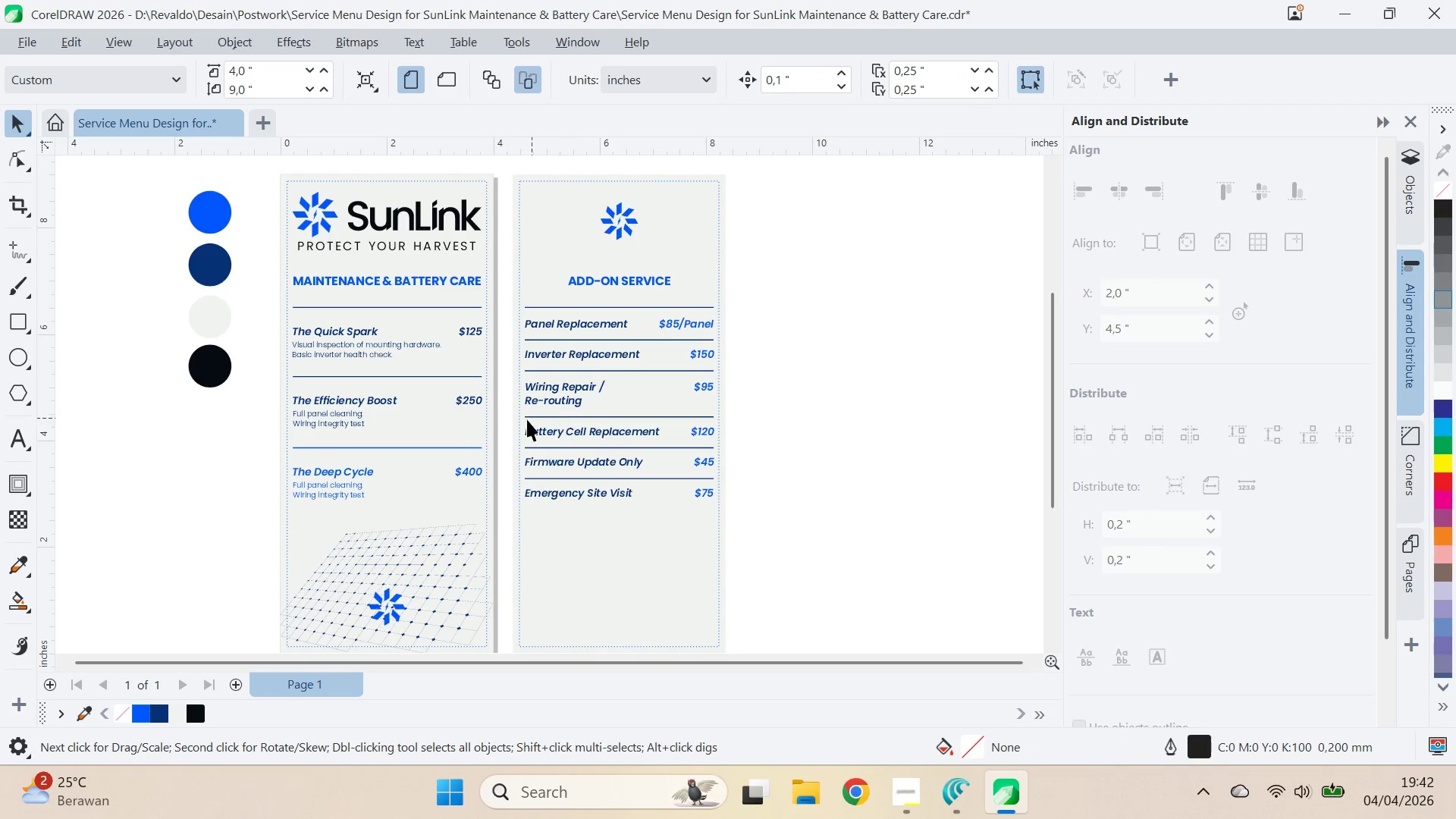 
left_click([459, 450])
 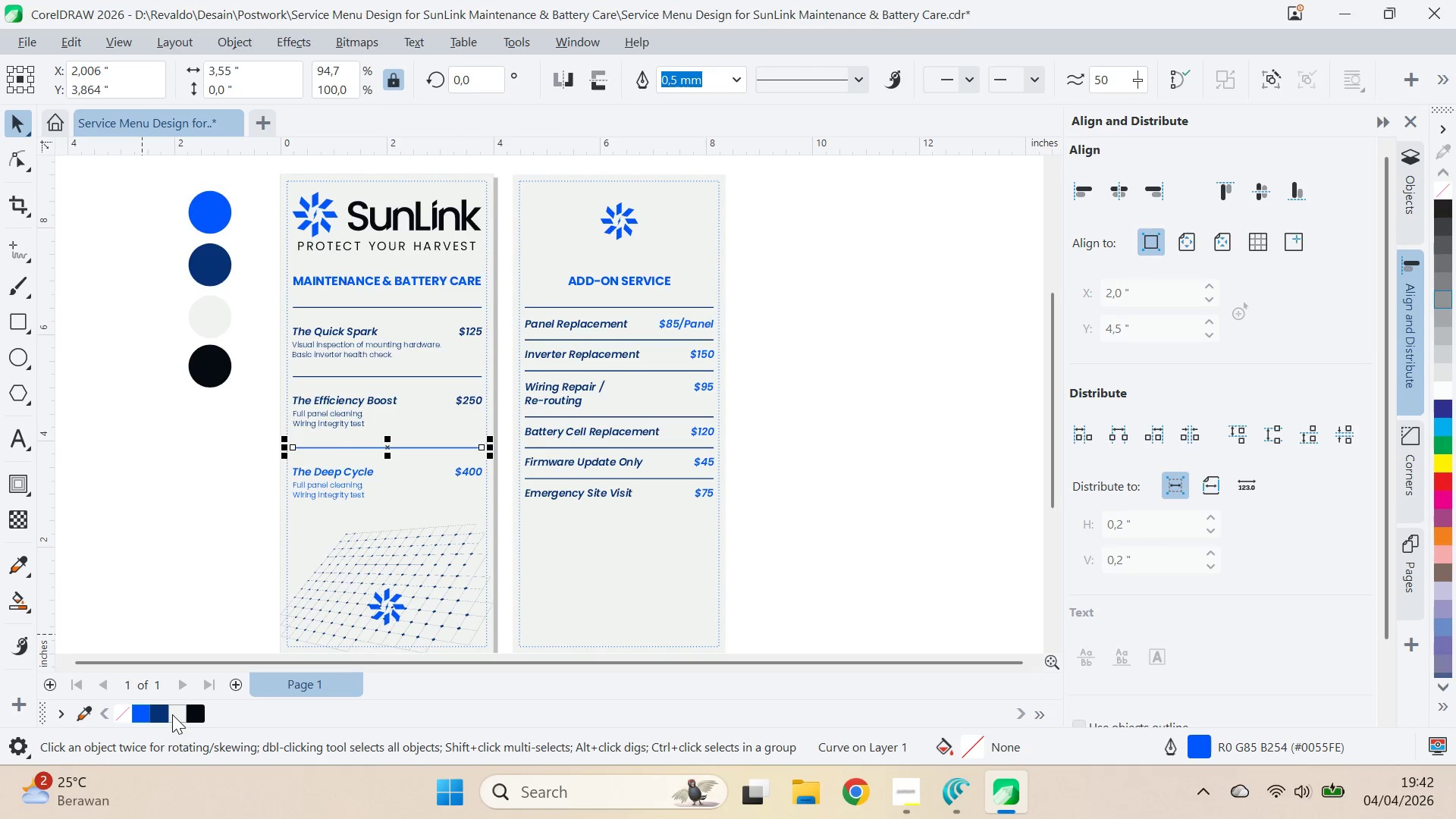 
right_click([159, 715])
 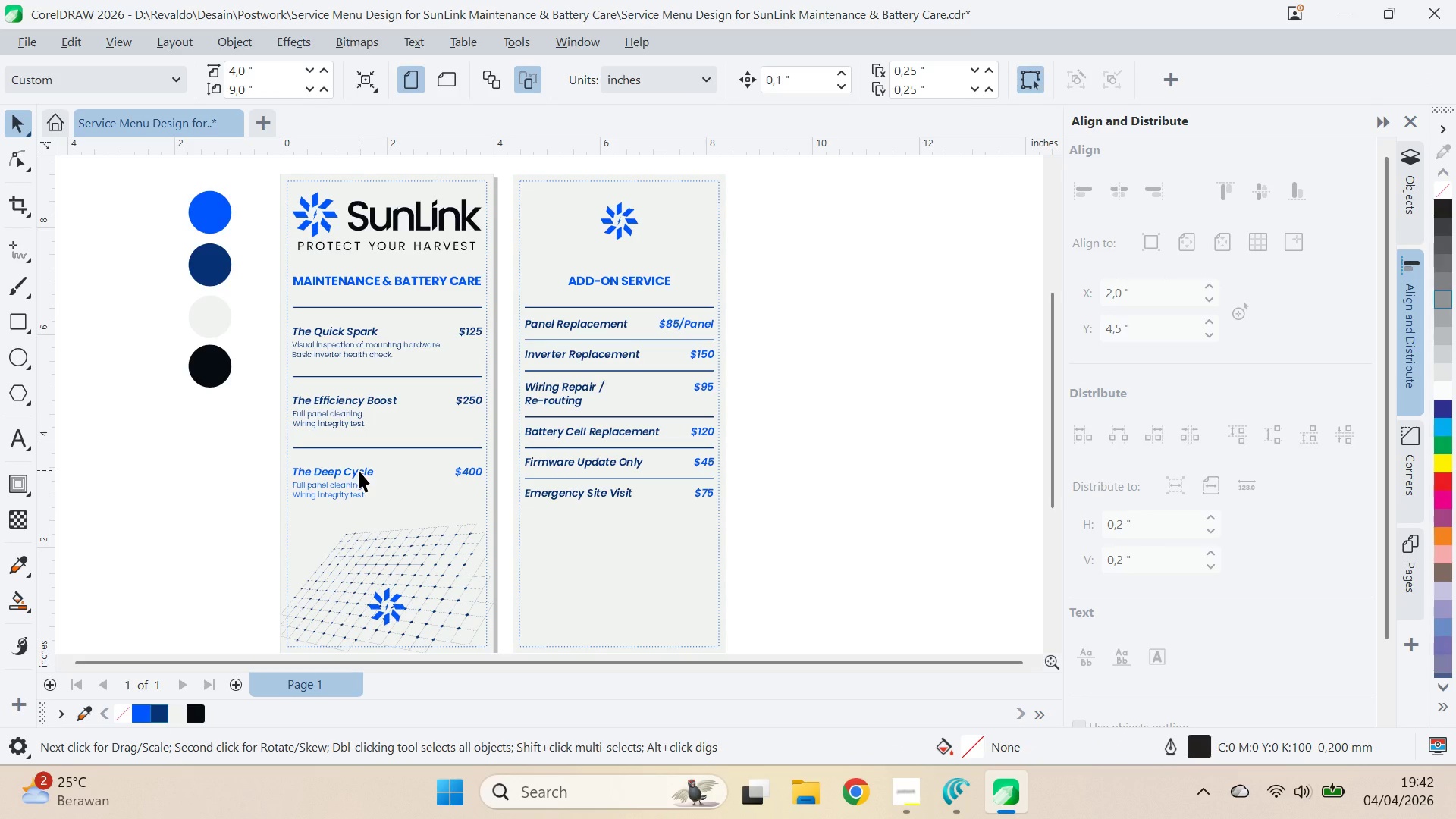 
left_click([802, 401])
 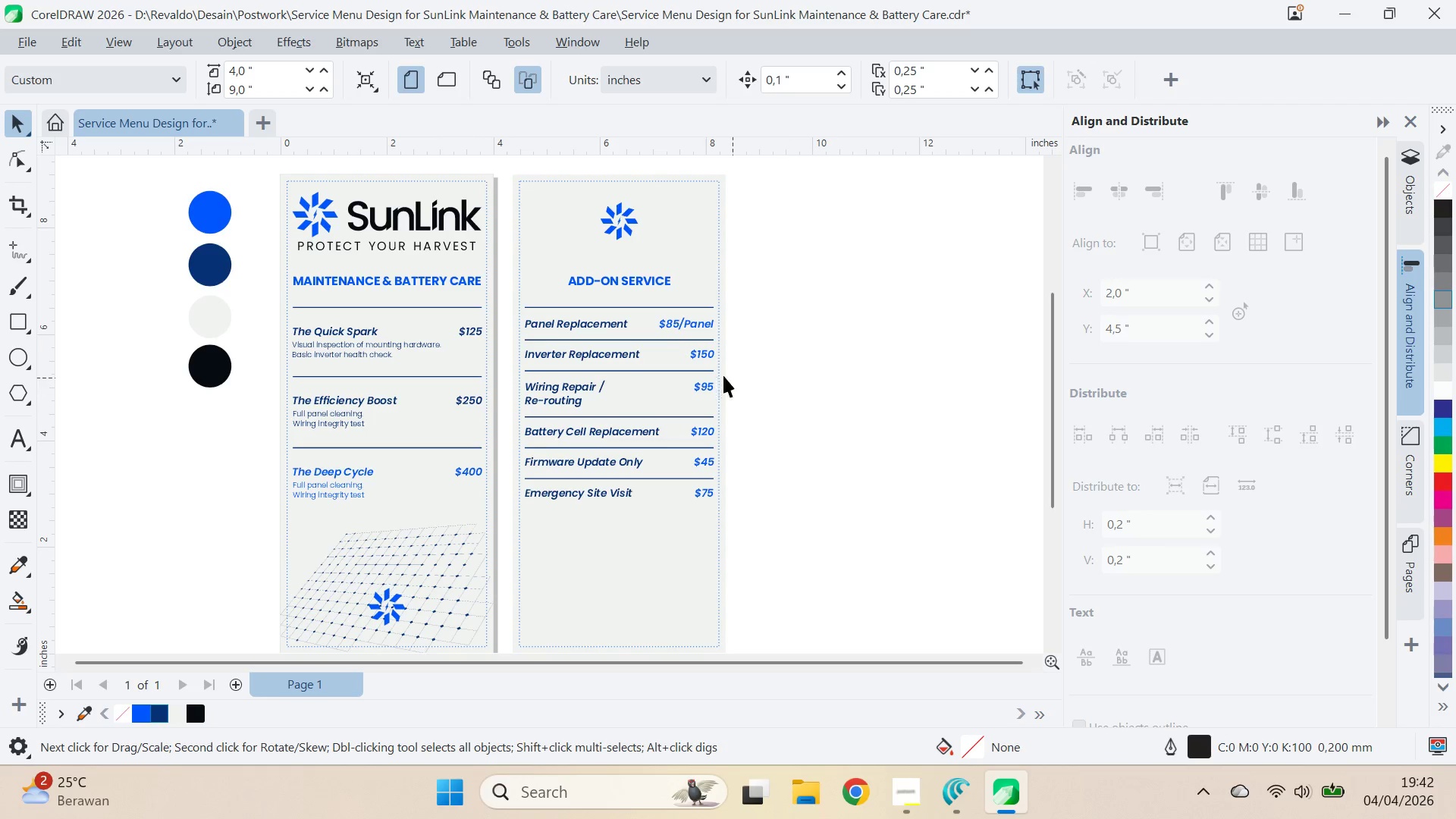 
left_click([698, 322])
 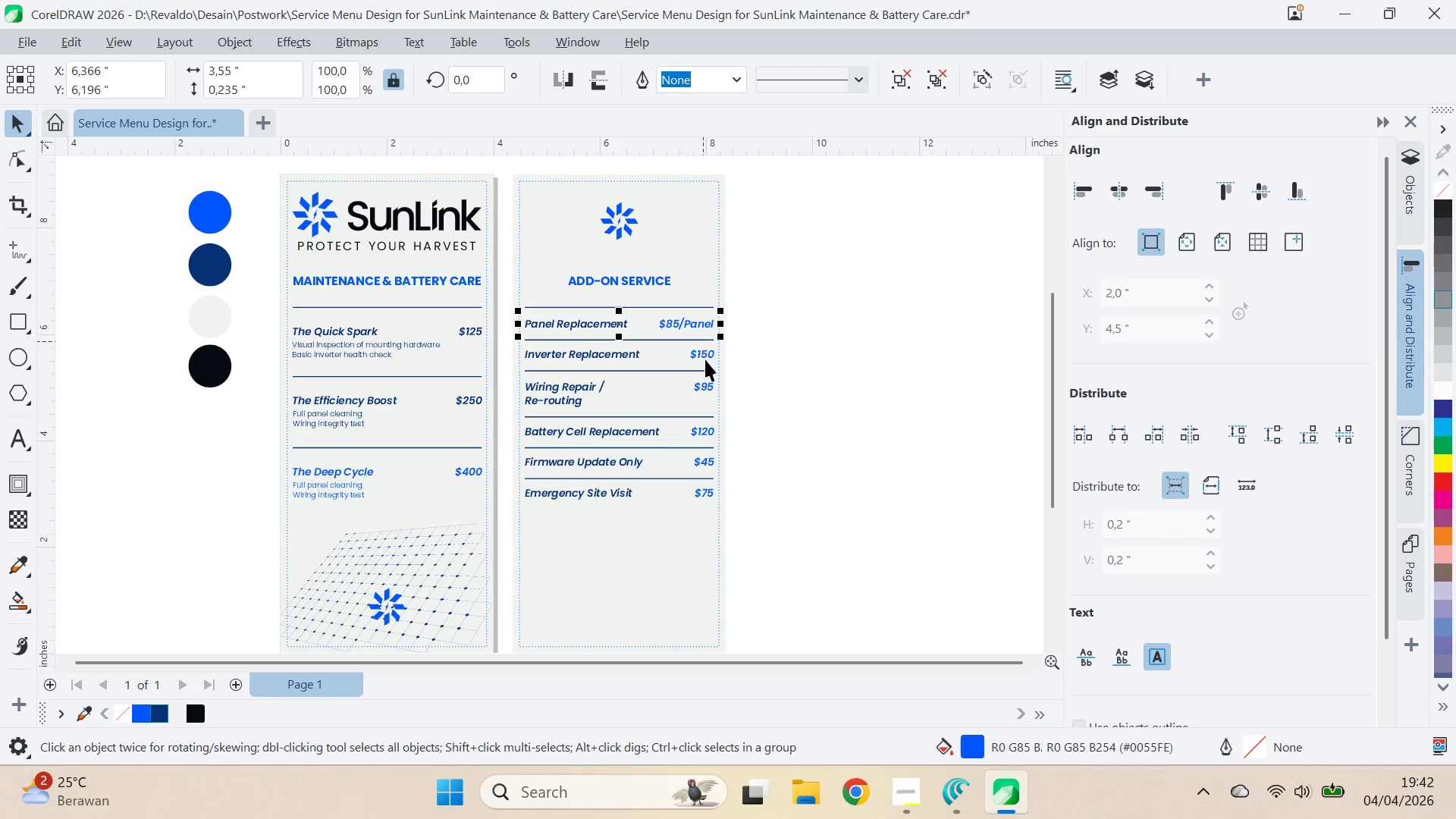 
hold_key(key=ShiftLeft, duration=1.5)
left_click([706, 387])
 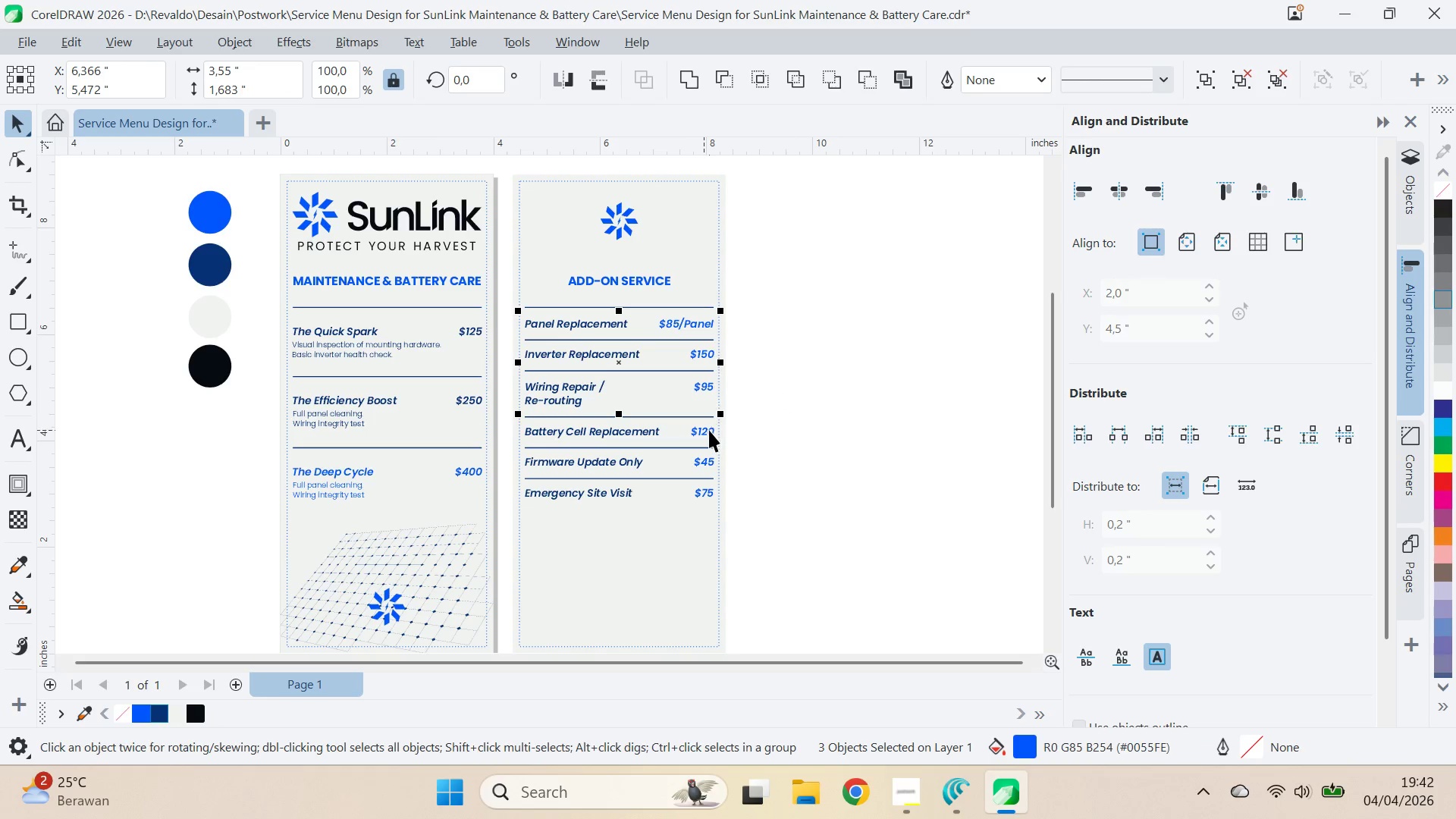 
left_click([707, 431])
 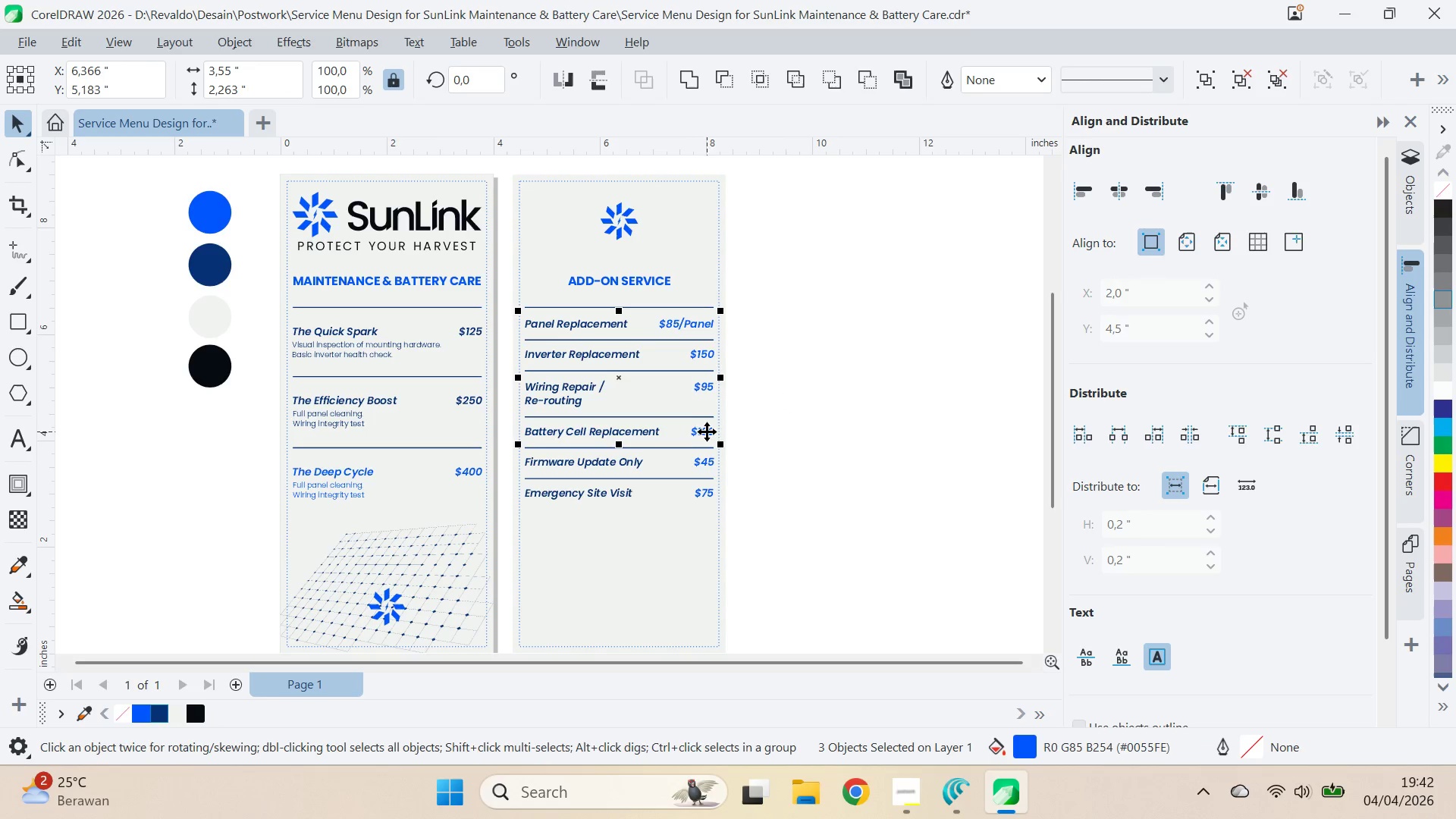 
hold_key(key=ShiftLeft, duration=1.52)
left_click([709, 493])
 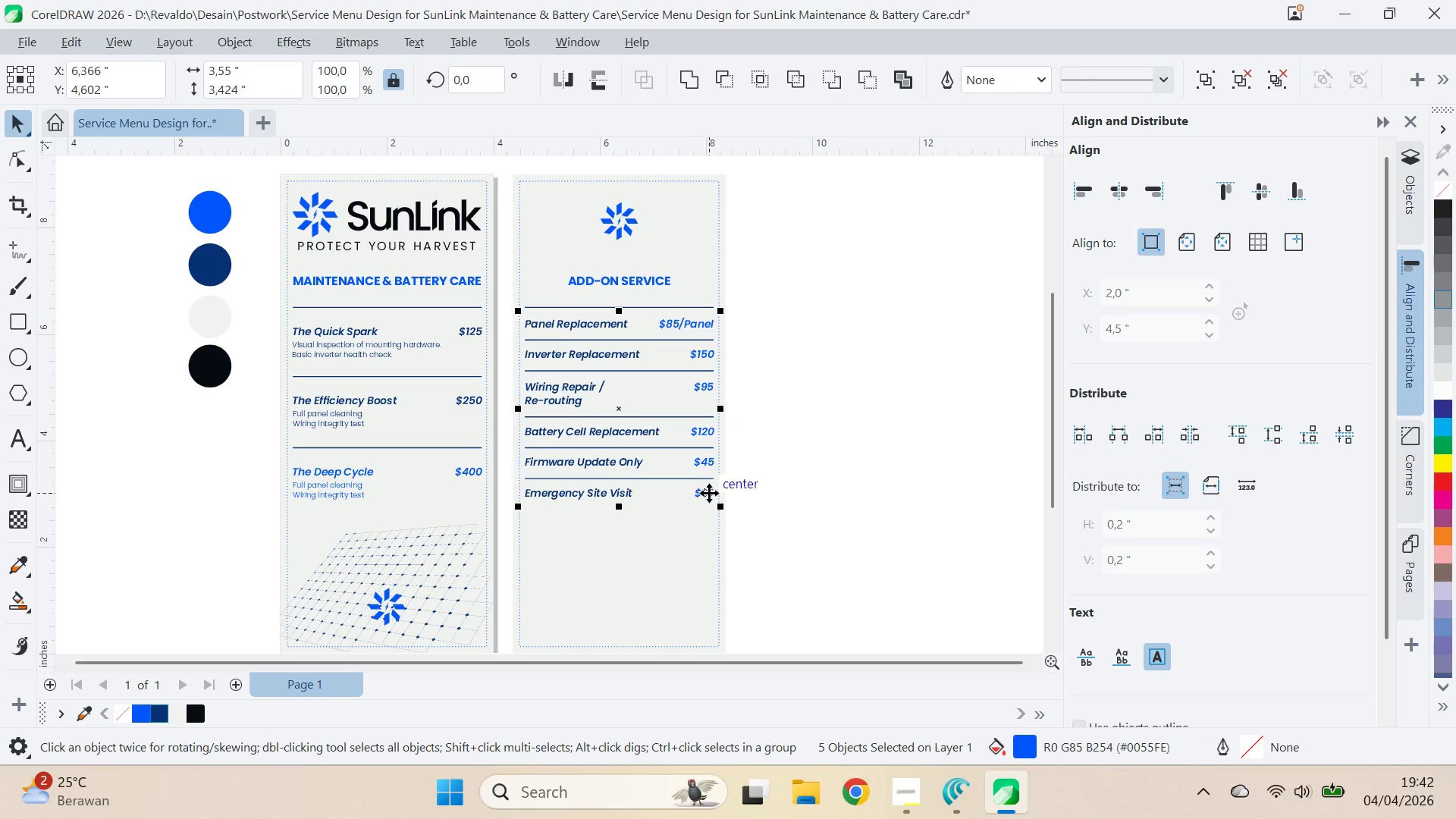 
key(Shift+ShiftLeft)
 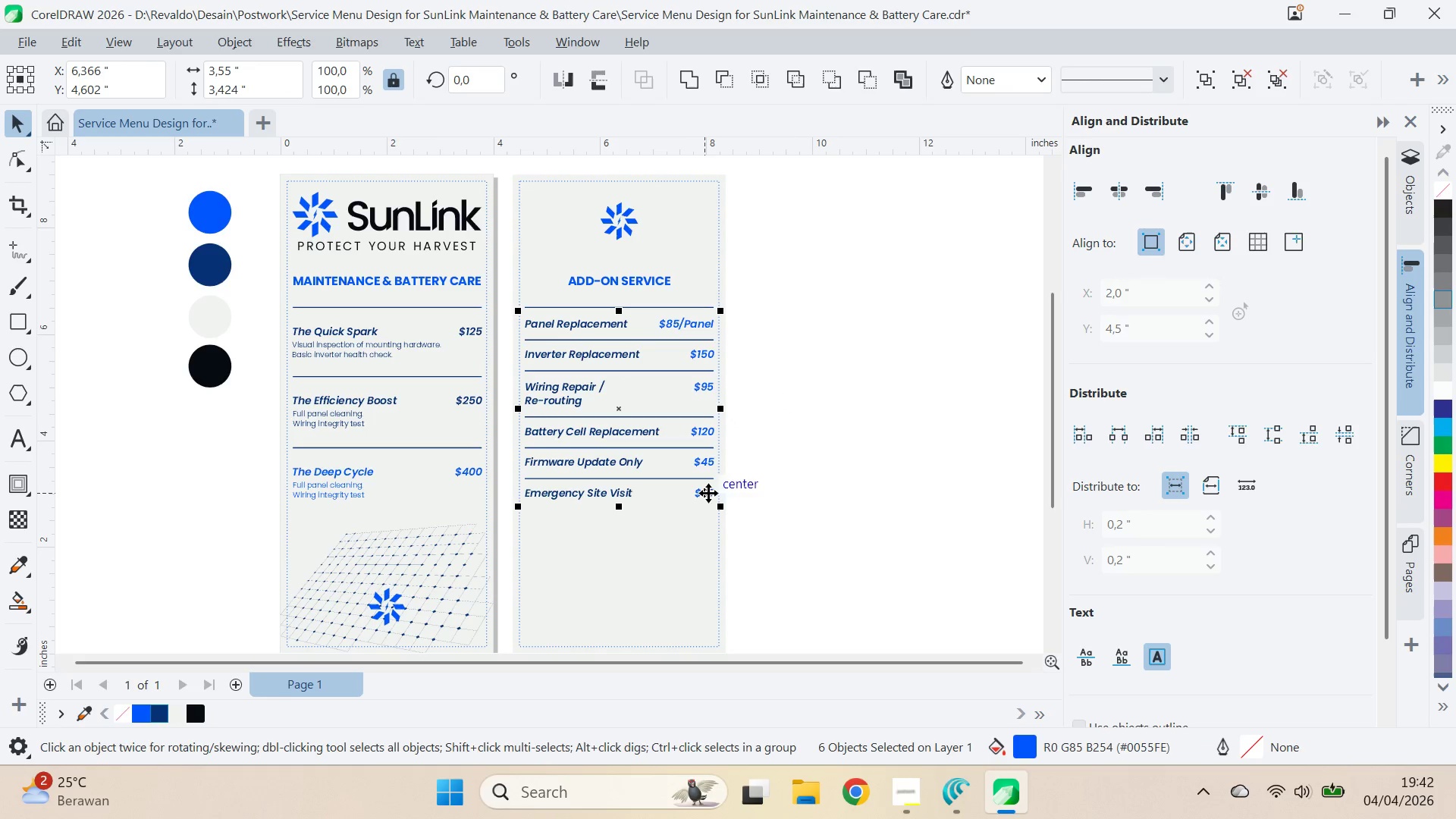 
key(Shift+ShiftLeft)
 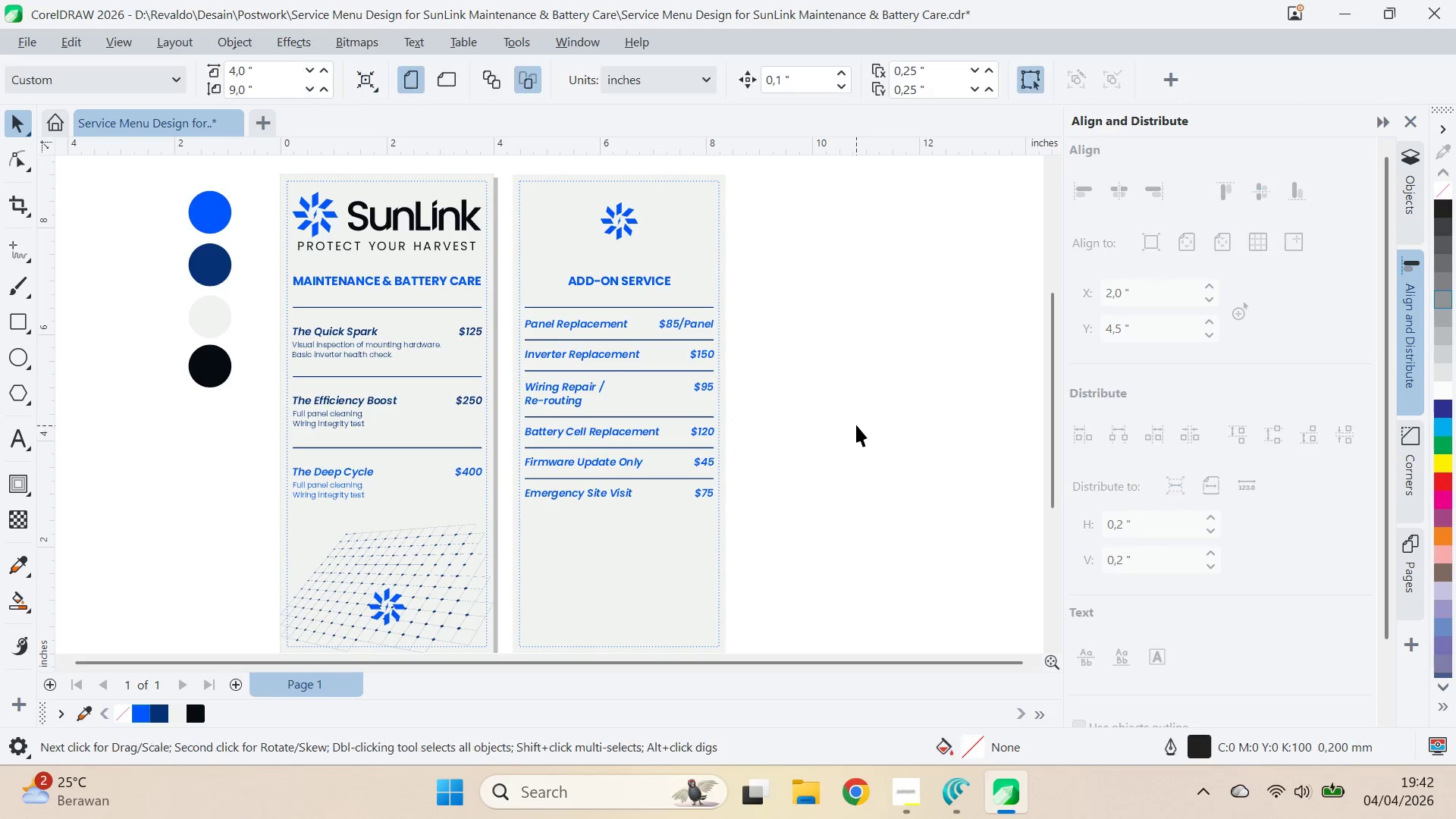 
scroll: coordinate [835, 418], scroll_direction: down, amount: 1.0
 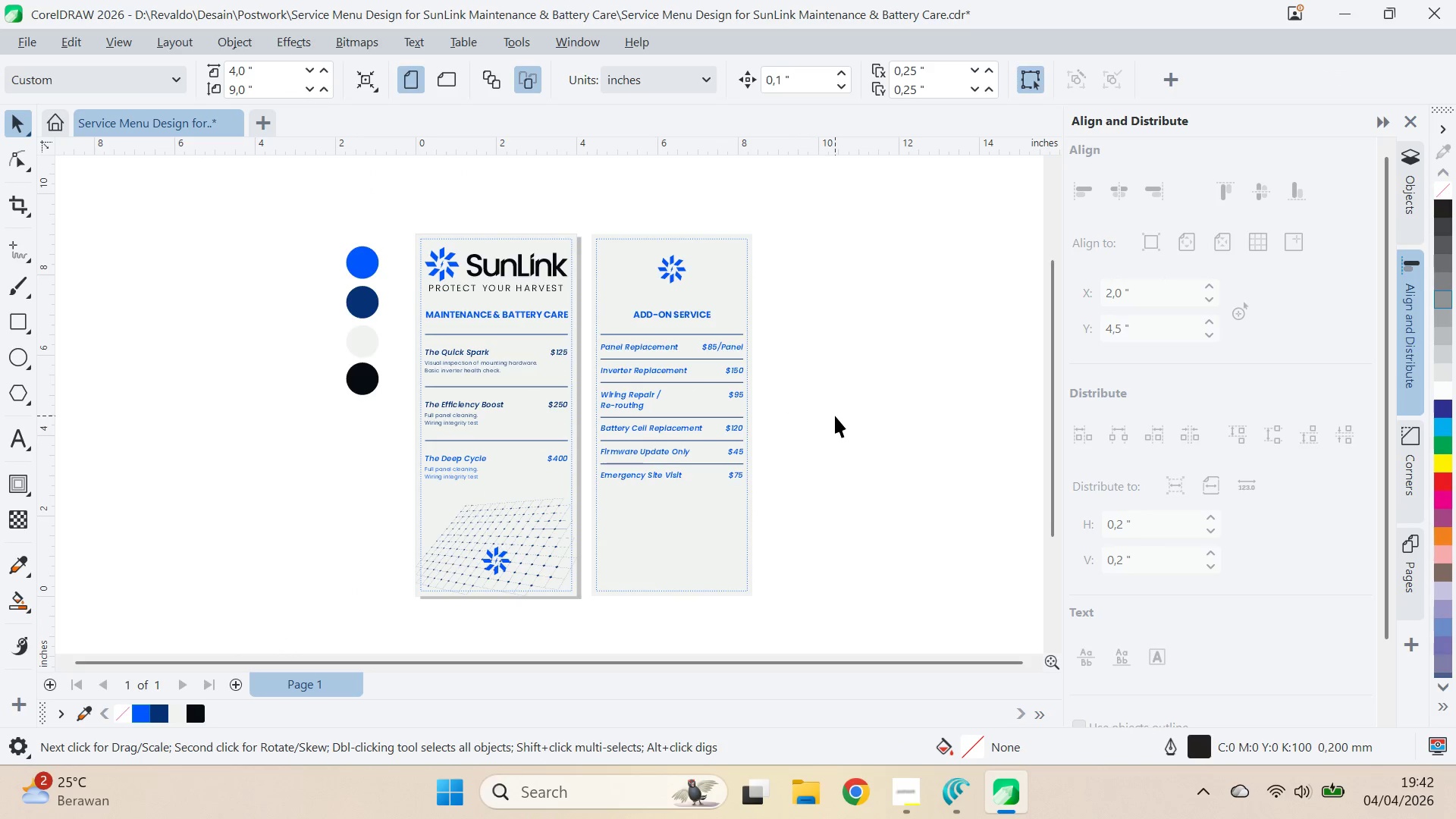 
key(Q)
 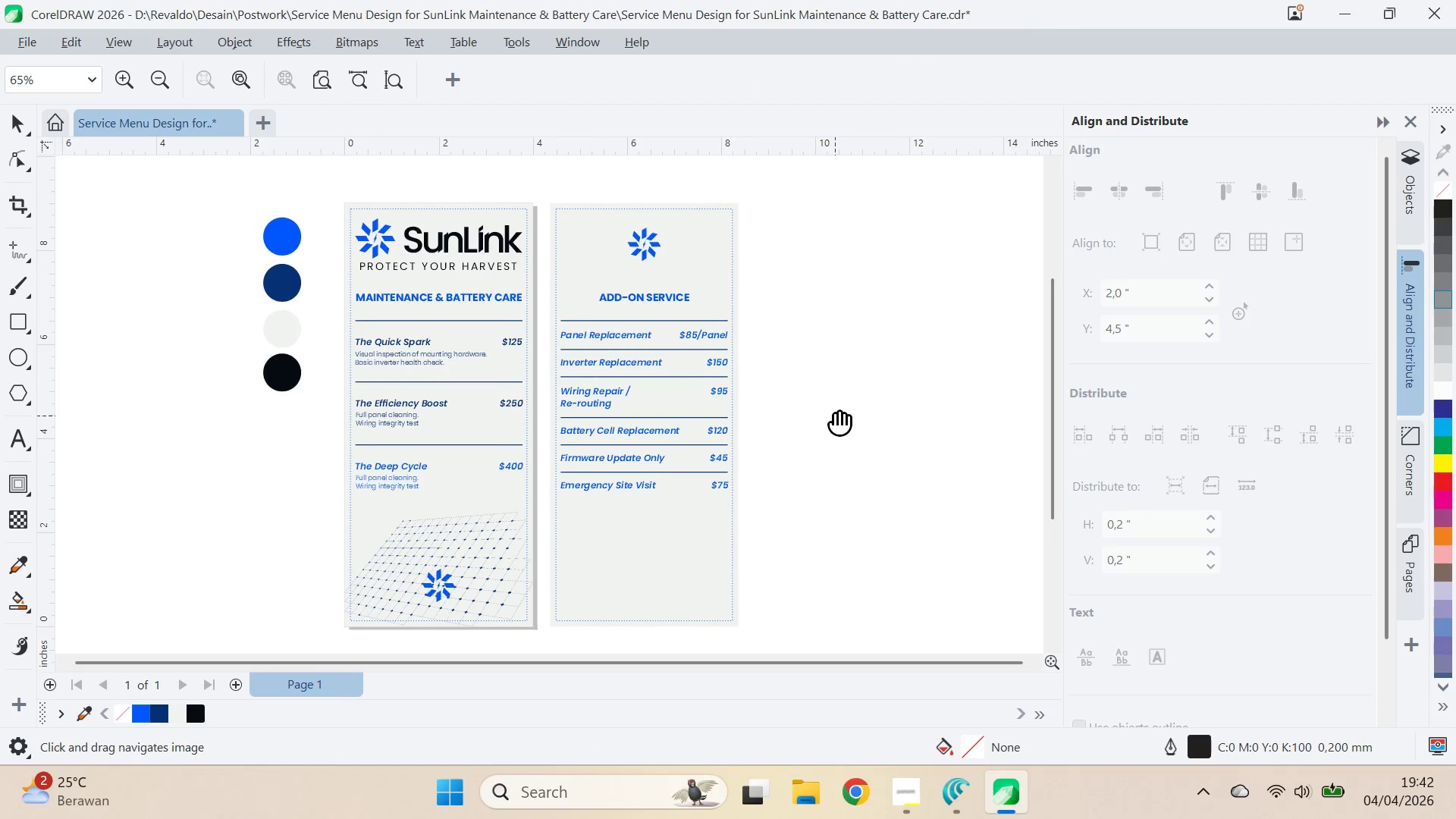 
left_click_drag(start_coordinate=[835, 416], to_coordinate=[850, 385])
 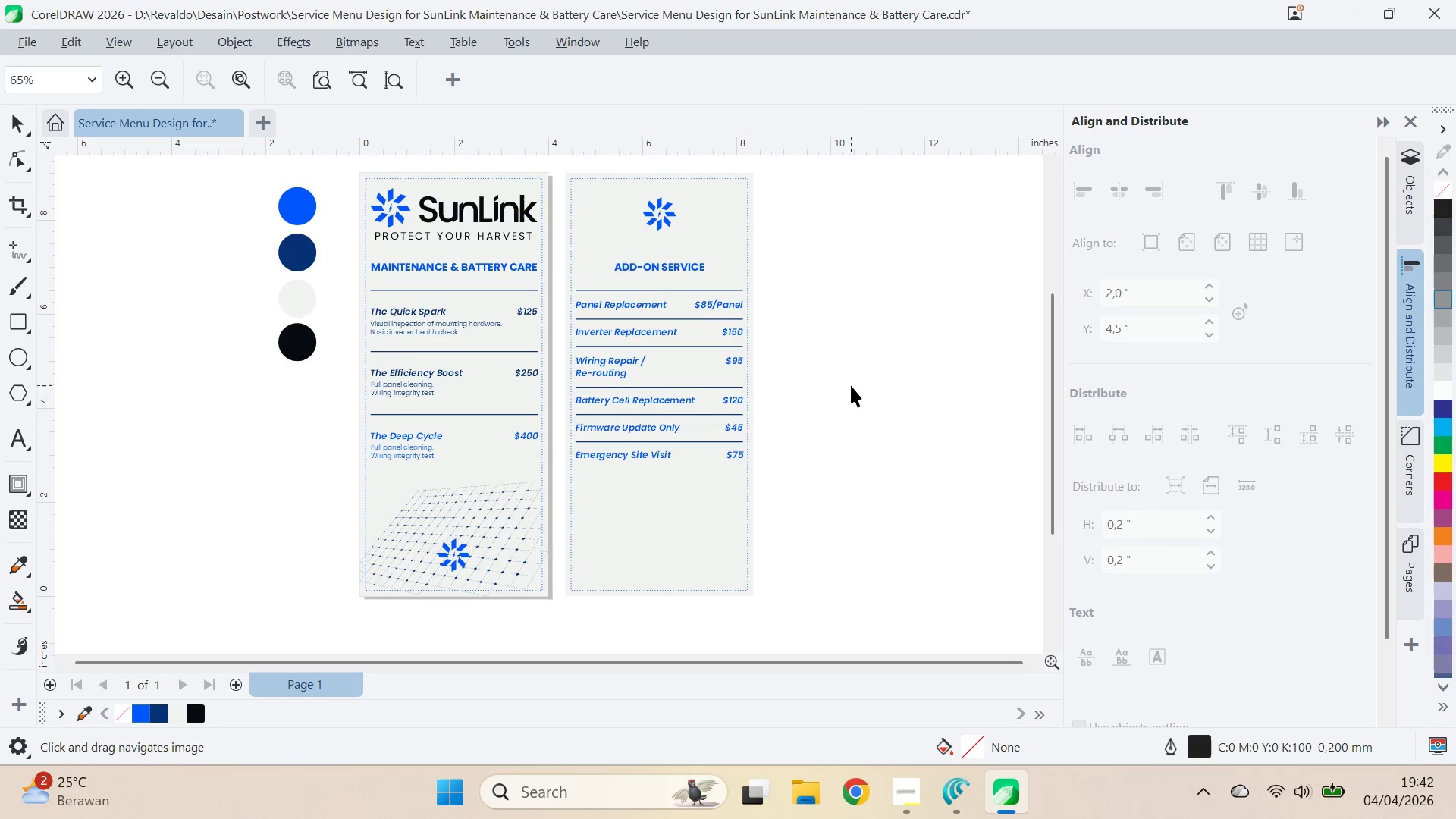 
scroll: coordinate [835, 416], scroll_direction: none, amount: 0.0
 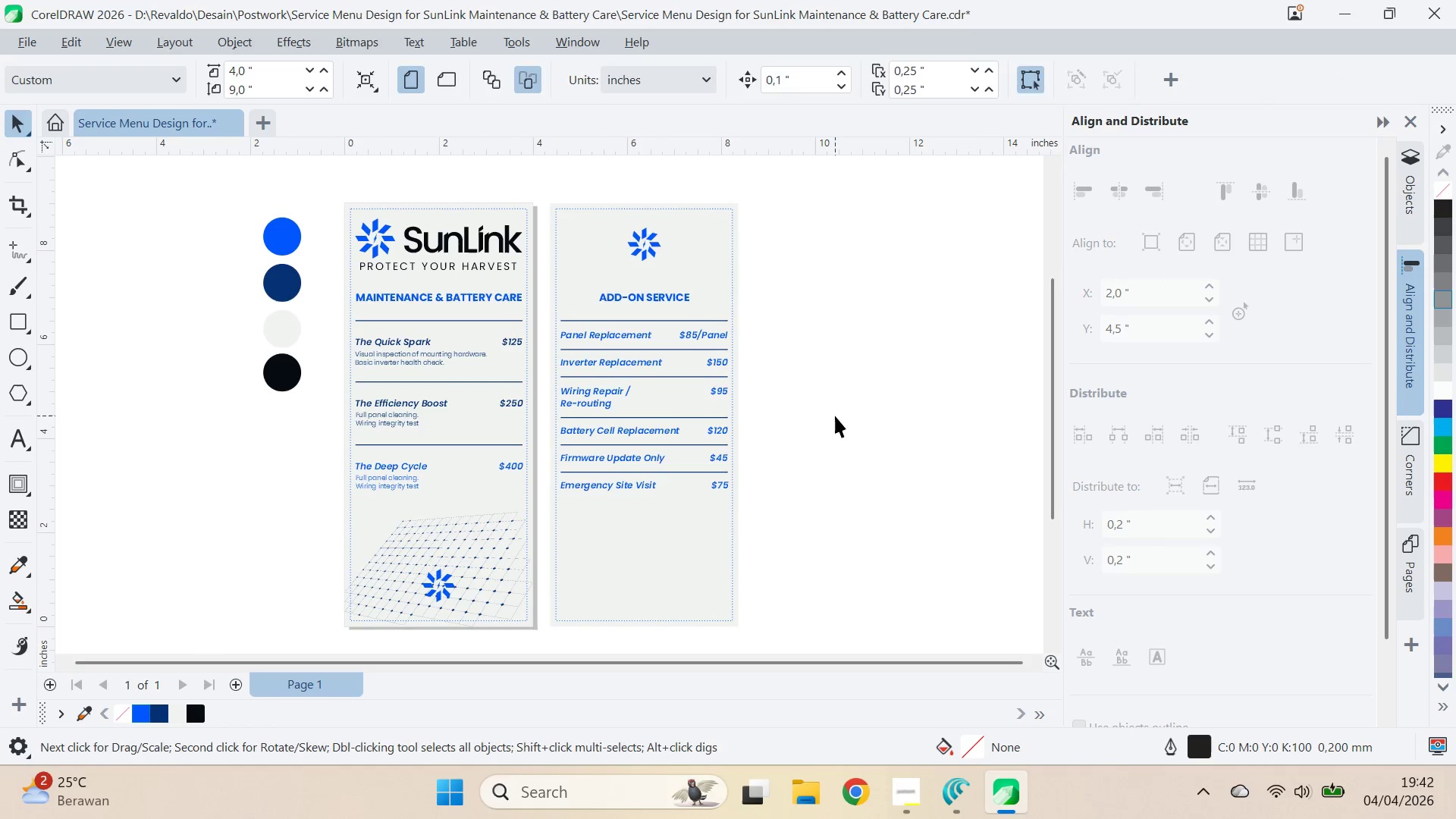 
key(V)
 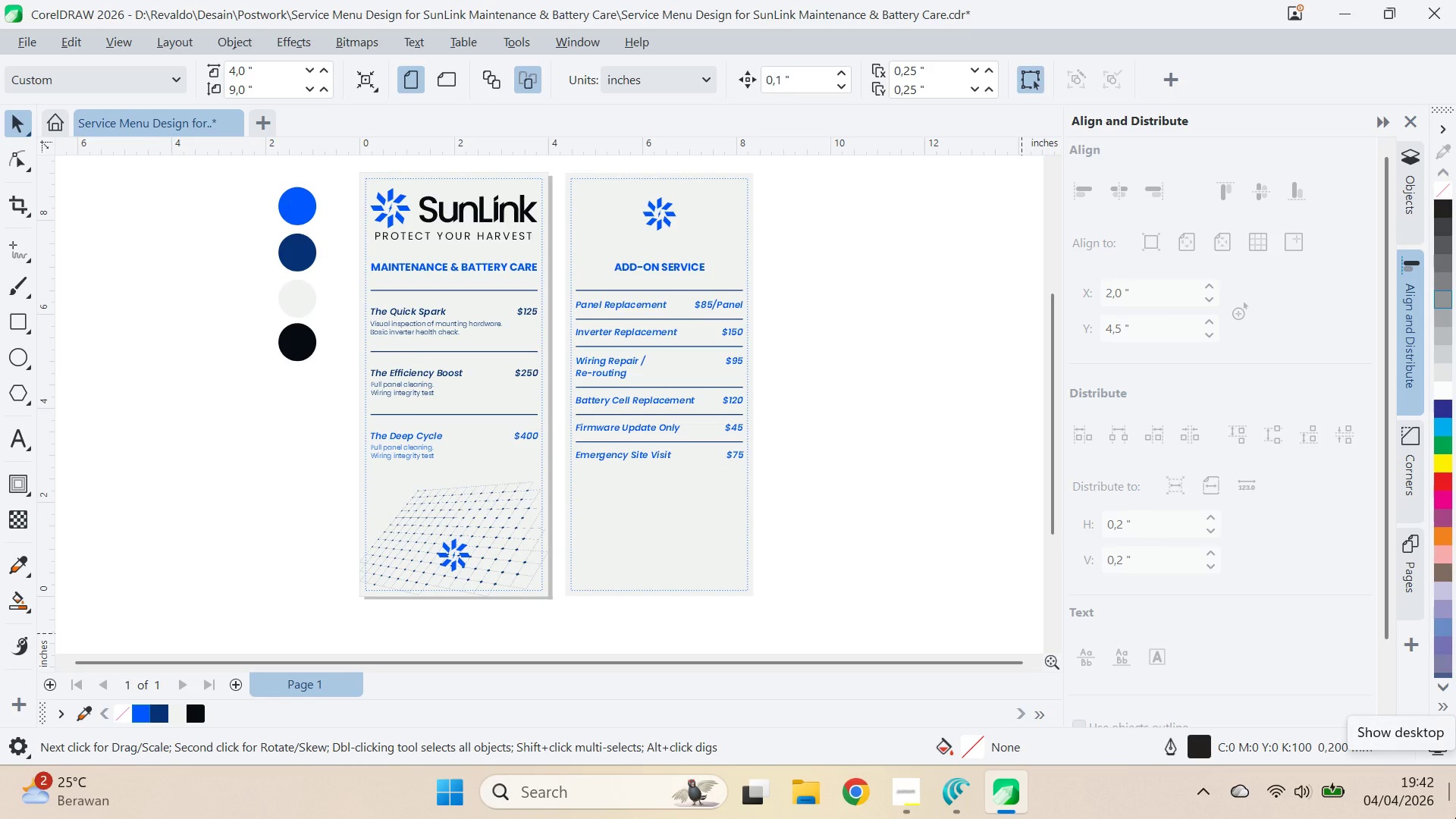 
wait(13.52)
 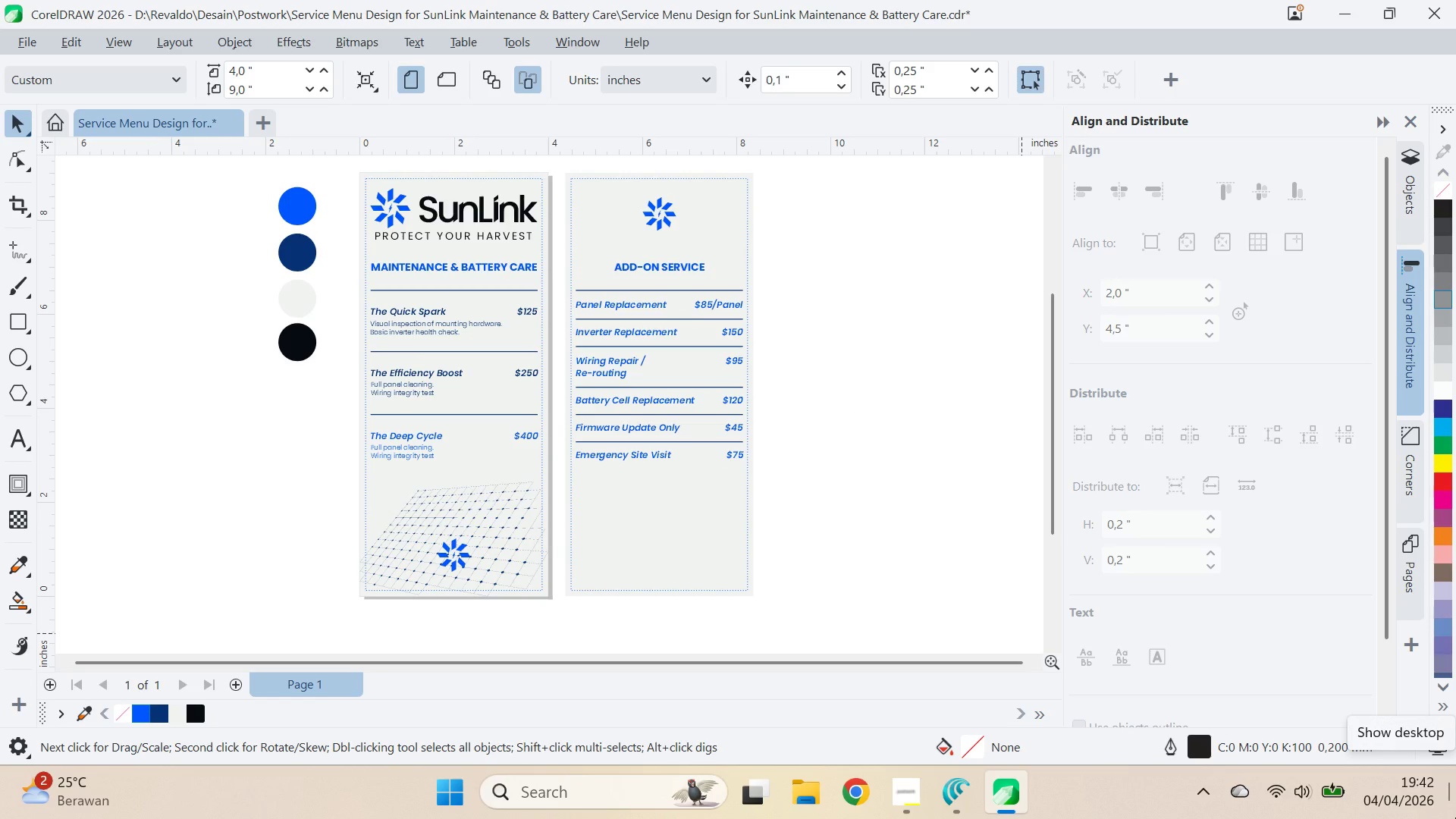 
key(Control+ControlLeft)
 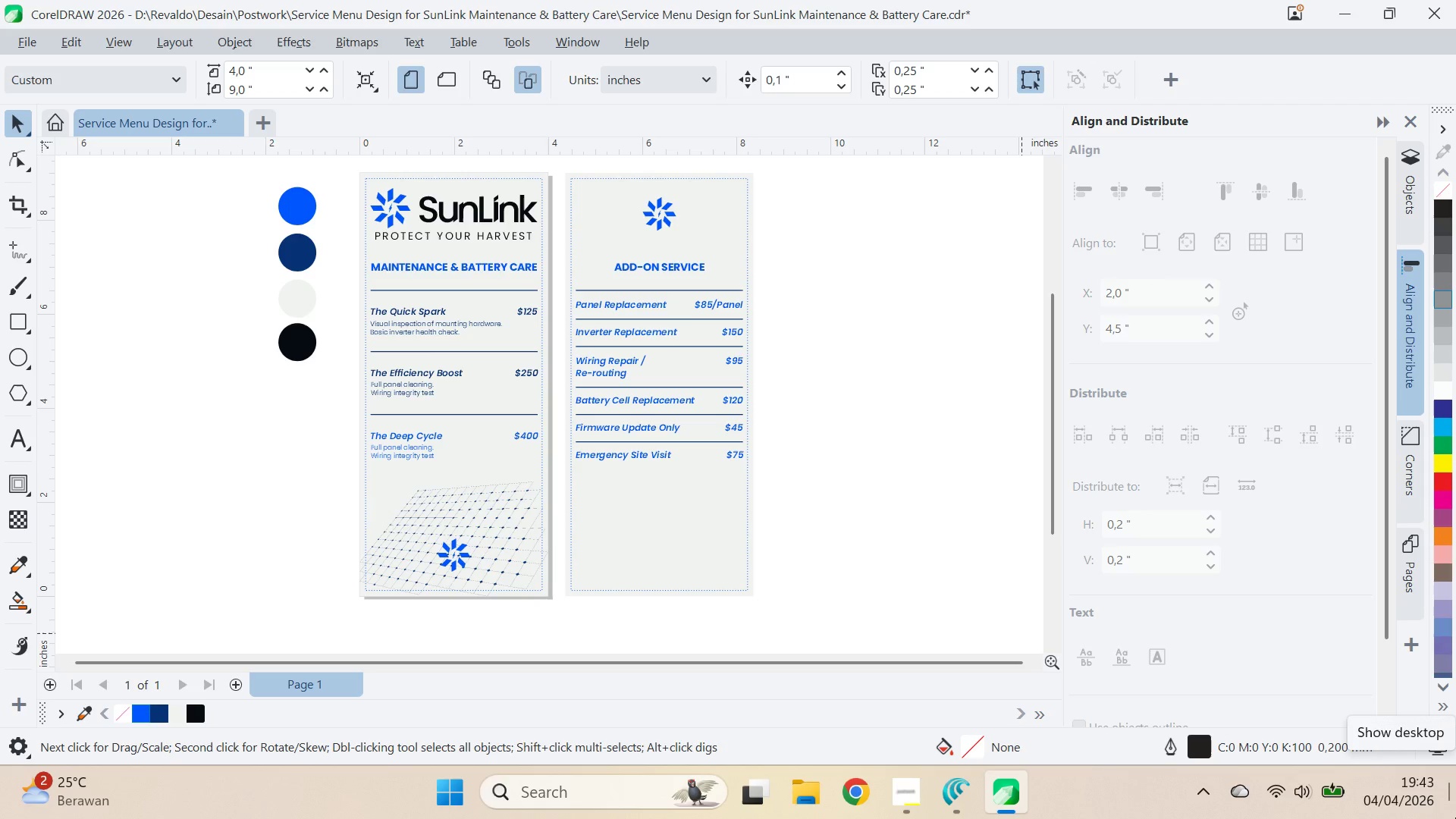 
key(Control+S)
 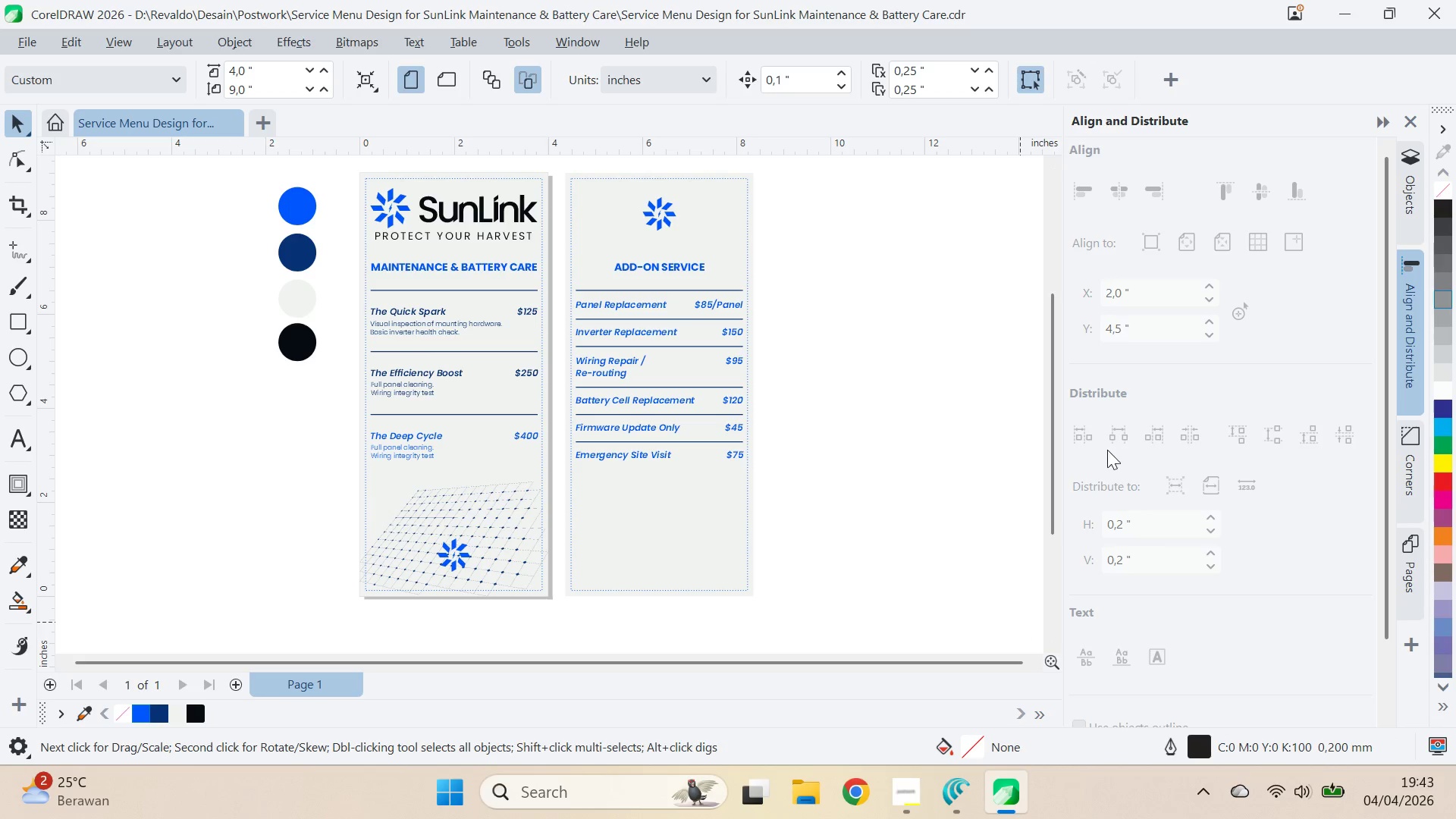 
left_click([810, 419])
 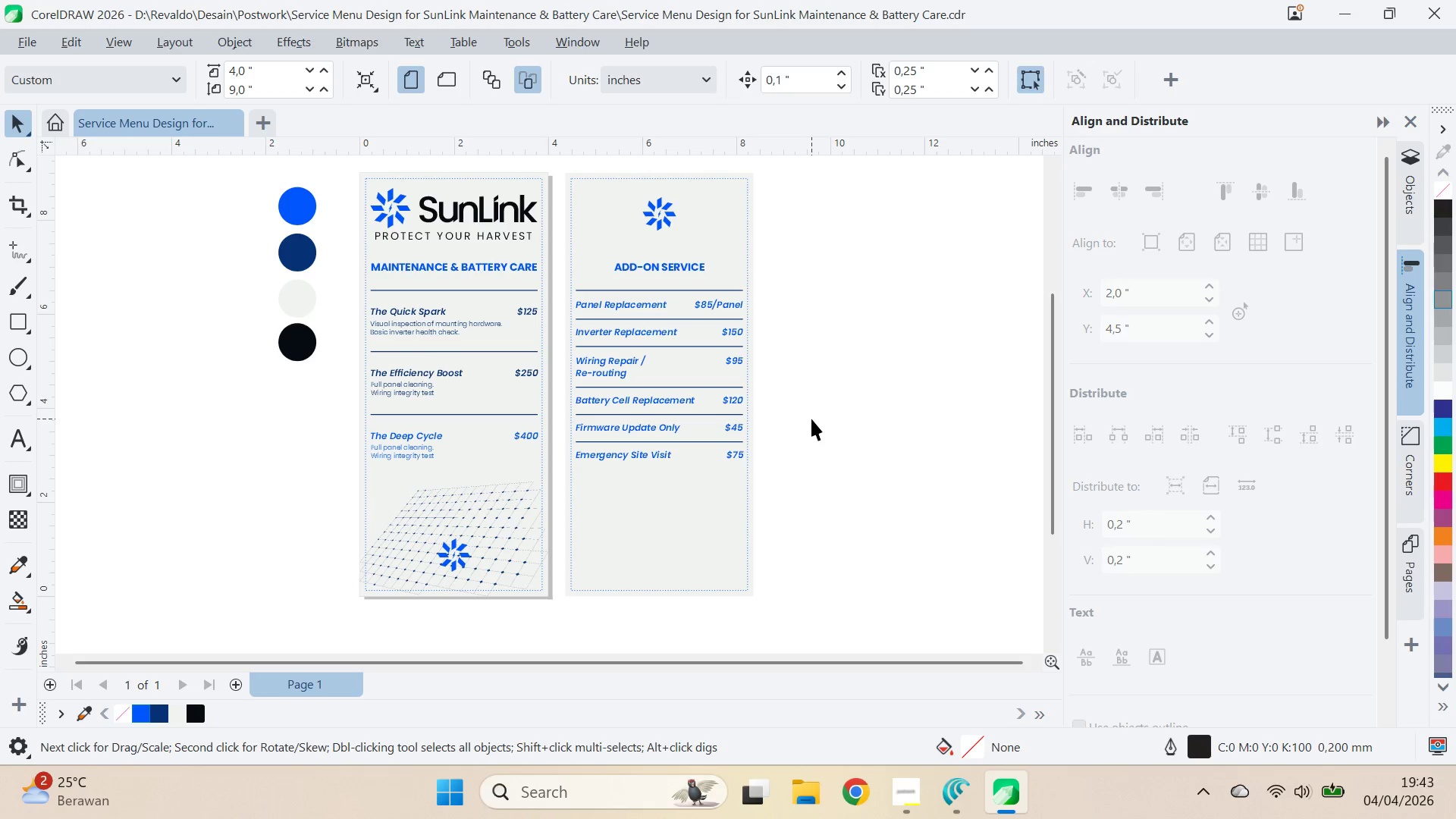 
key(Control+S)
 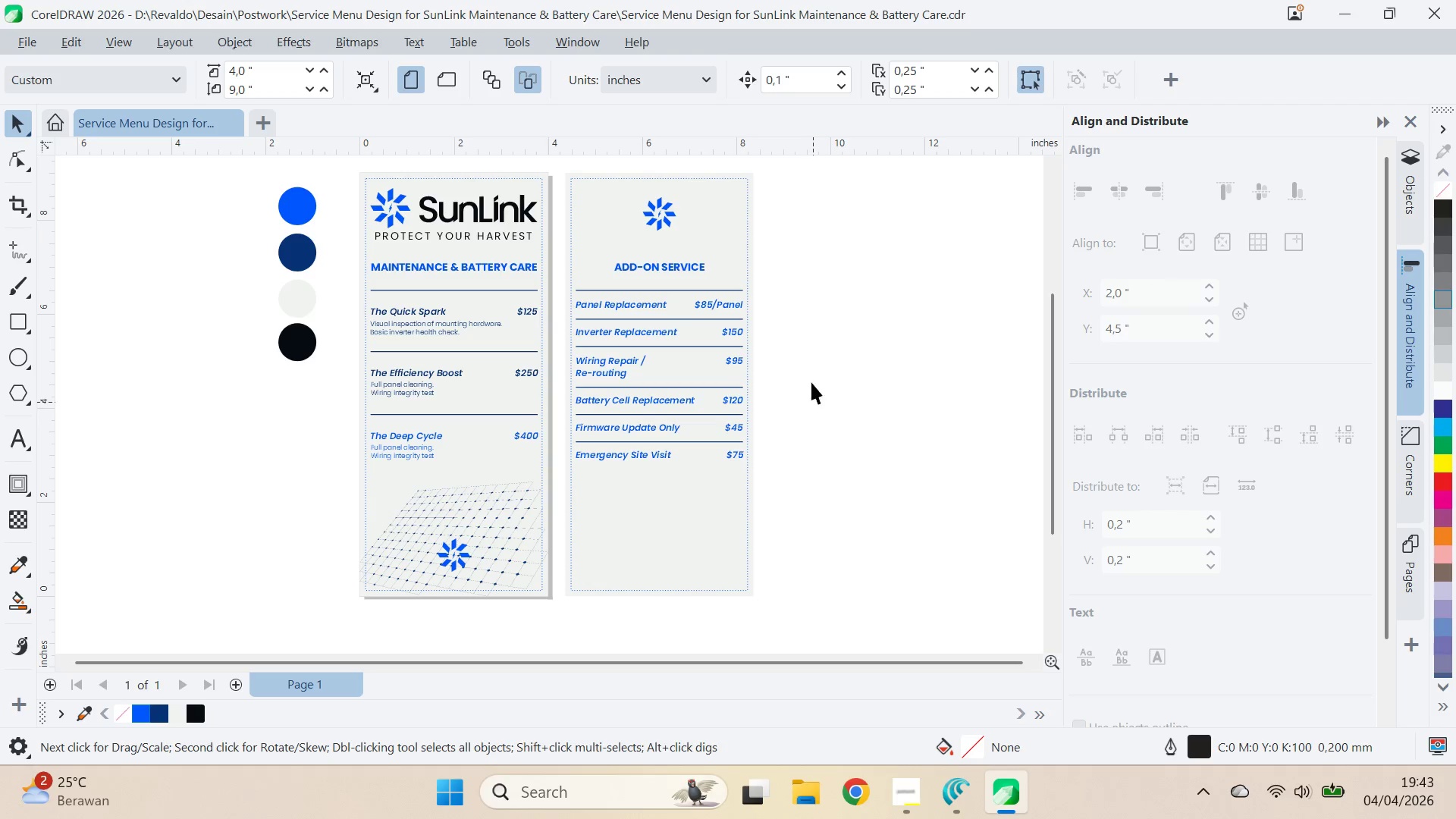 
wait(16.19)
 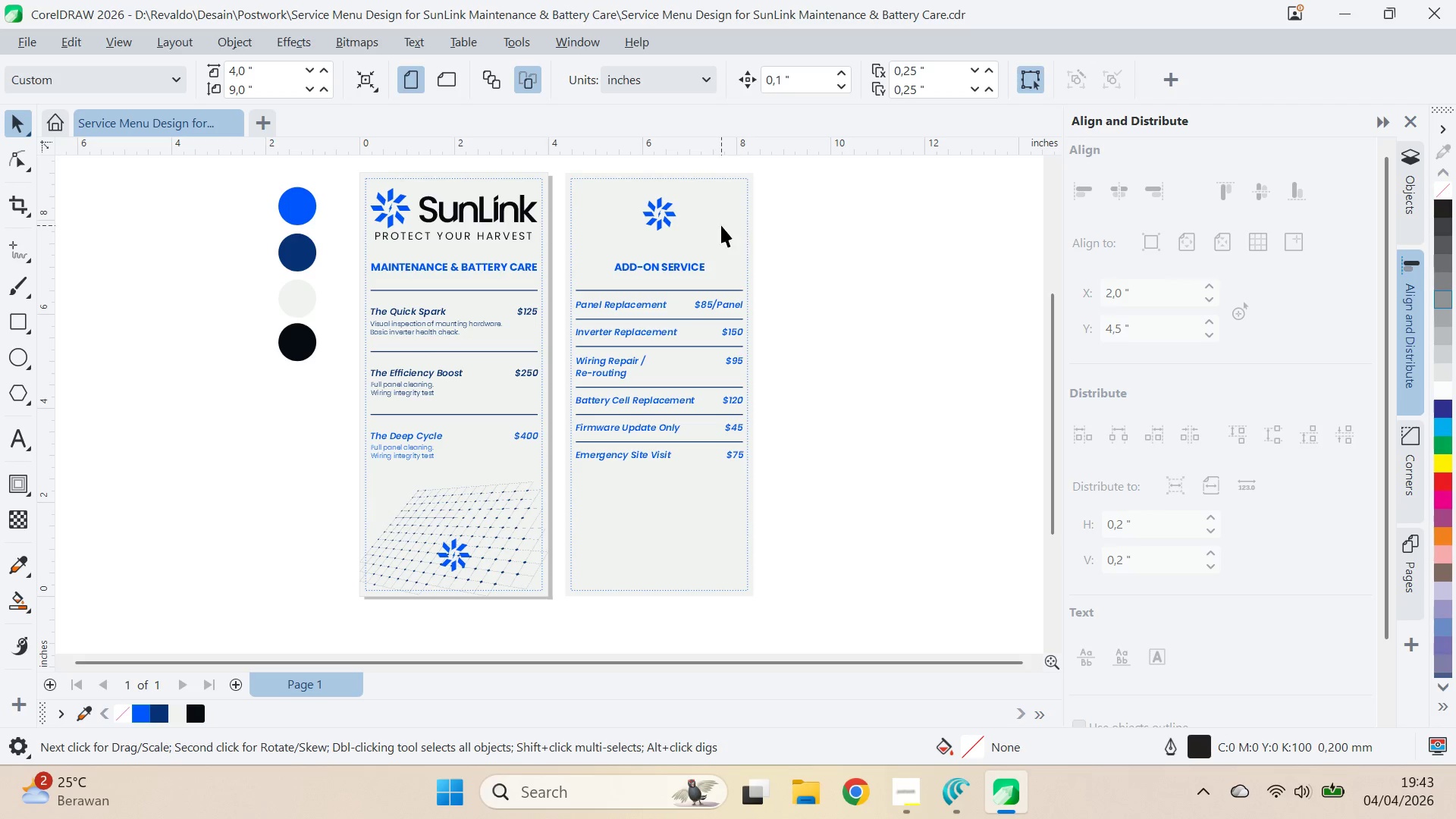 
key(Alt+Tab)
 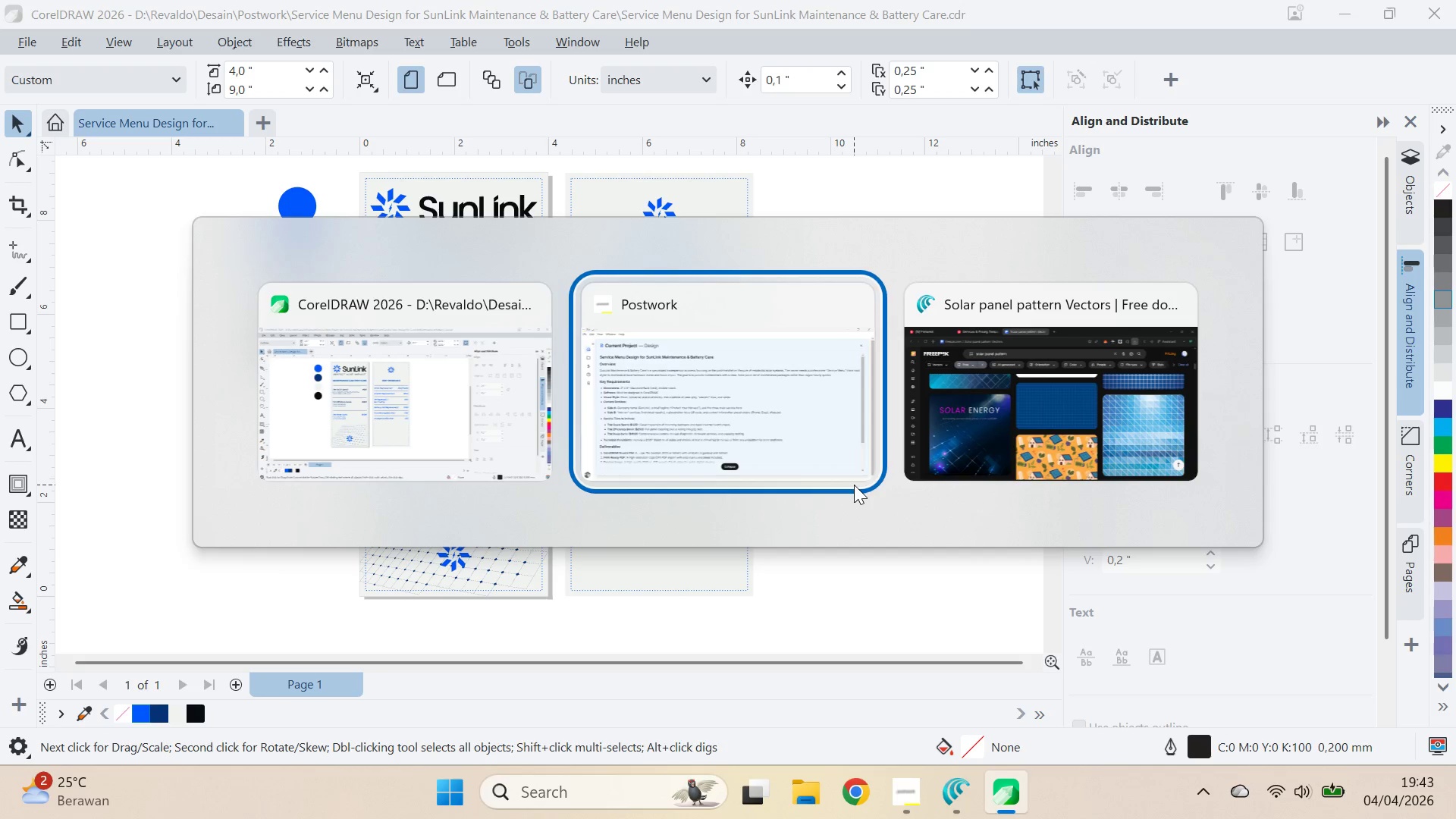 
key(Alt+Tab)
 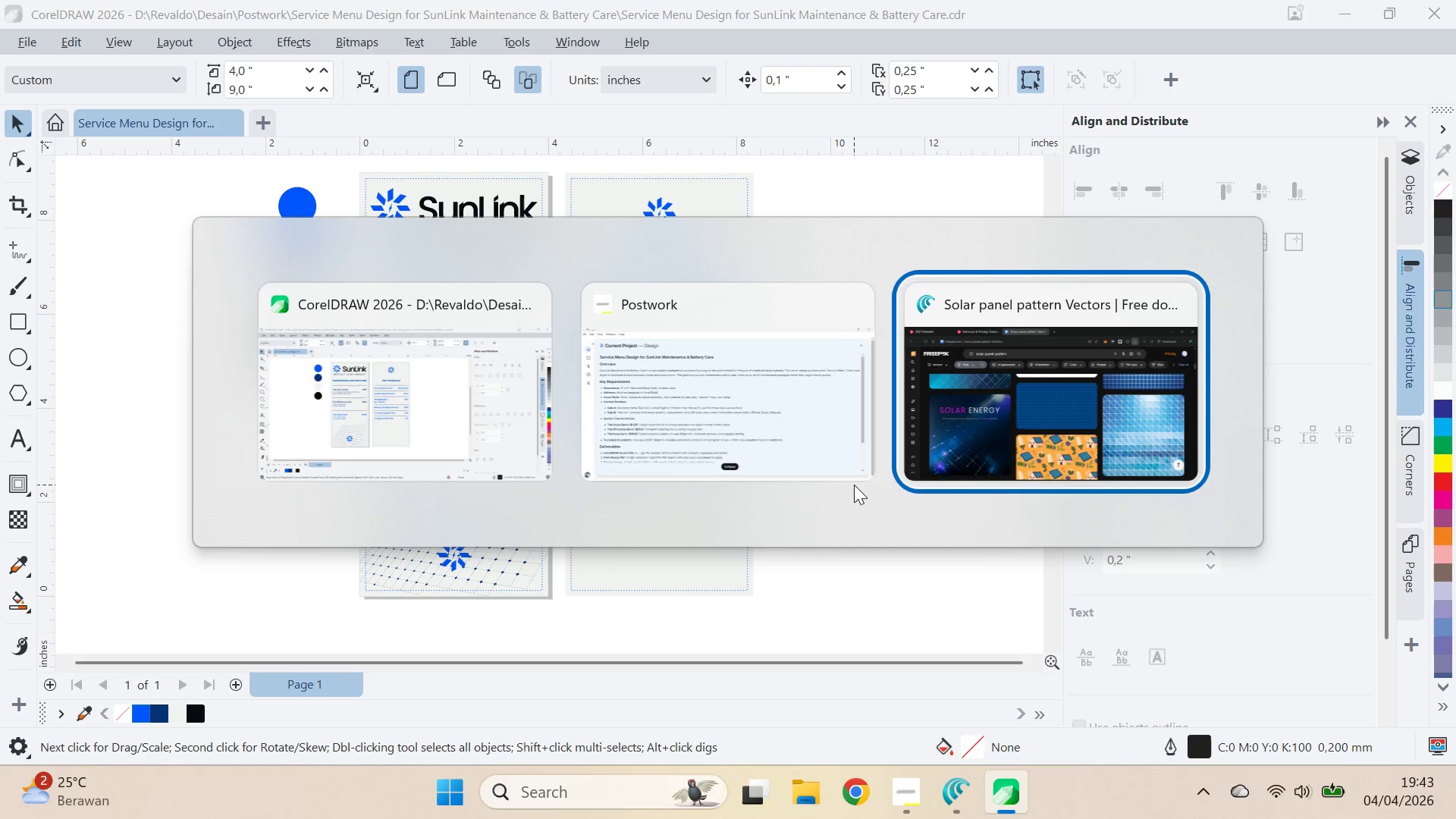 
key(Alt+Tab)
 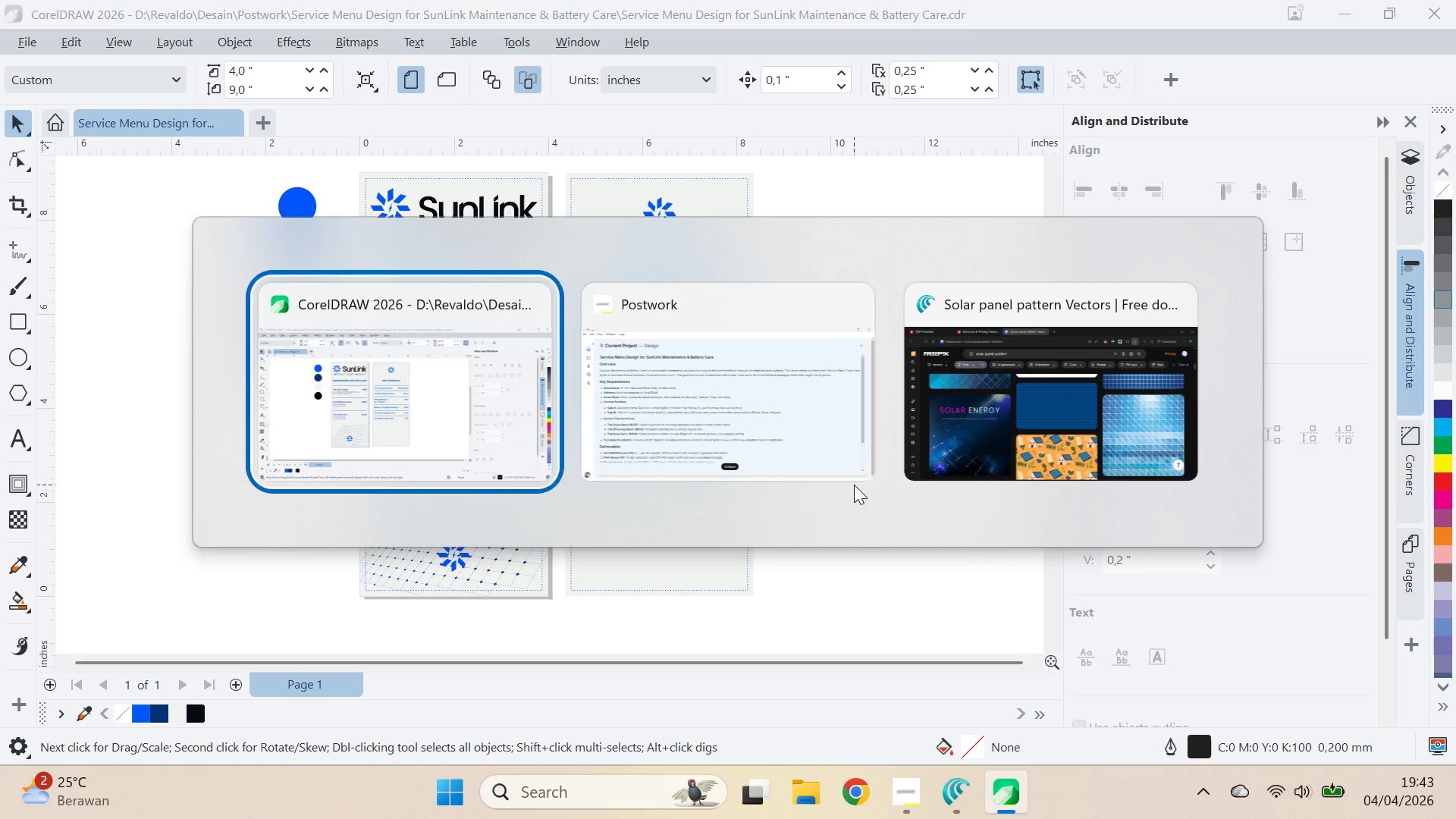 
key(Alt+Tab)